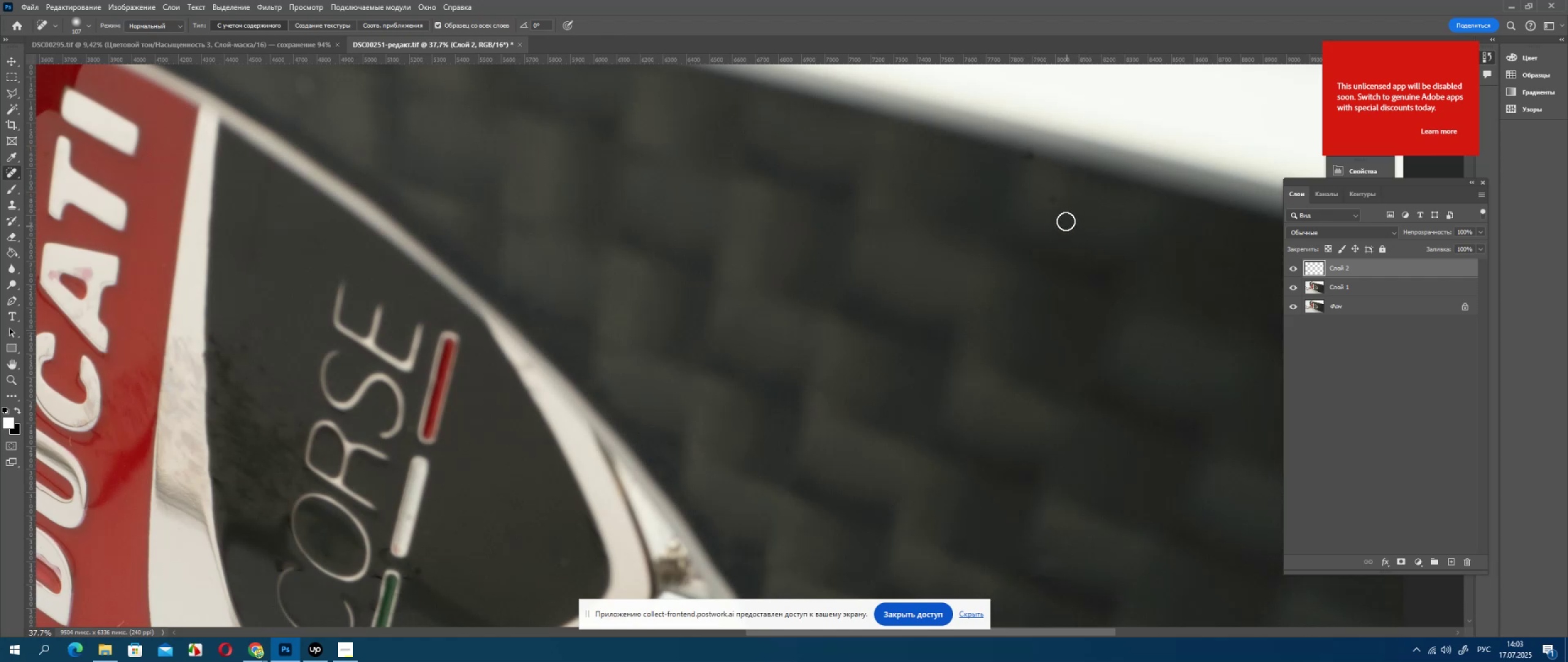 
left_click_drag(start_coordinate=[1057, 199], to_coordinate=[1043, 199])
 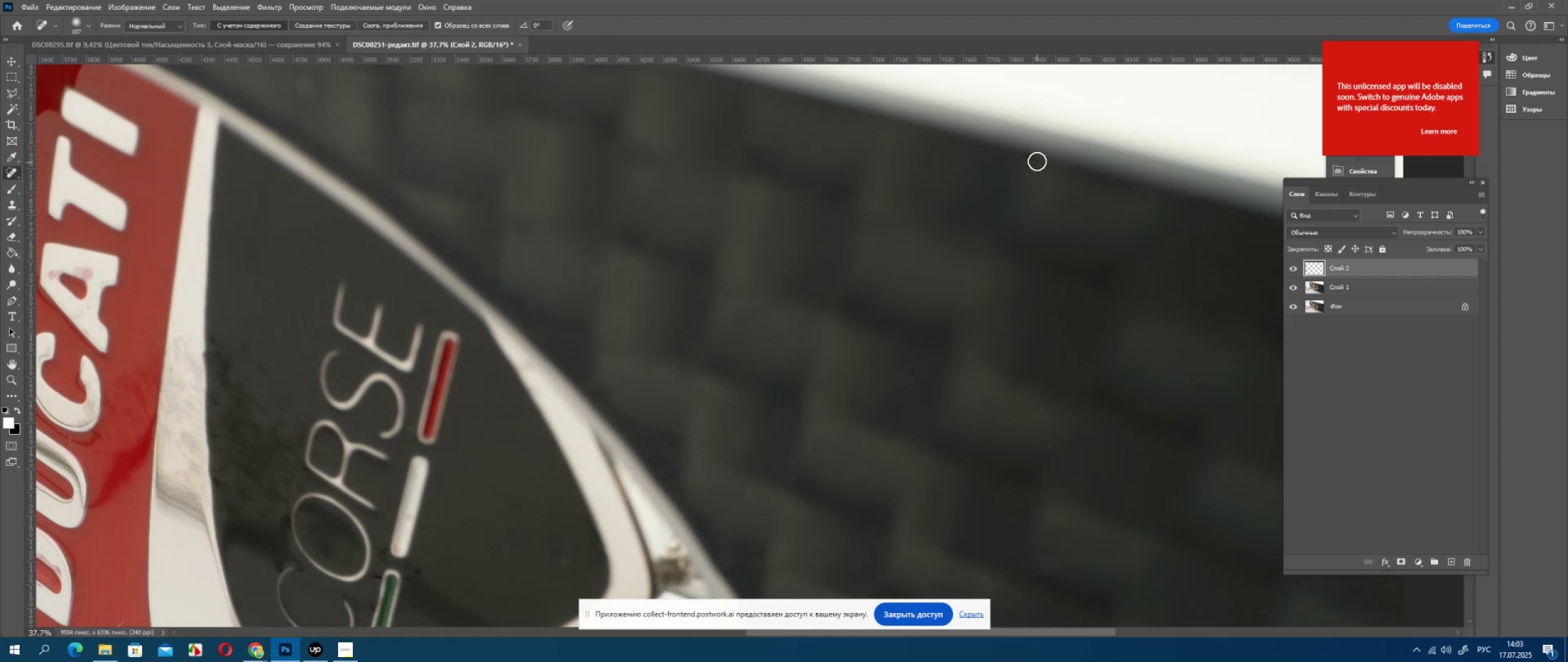 
left_click_drag(start_coordinate=[1039, 159], to_coordinate=[1014, 148])
 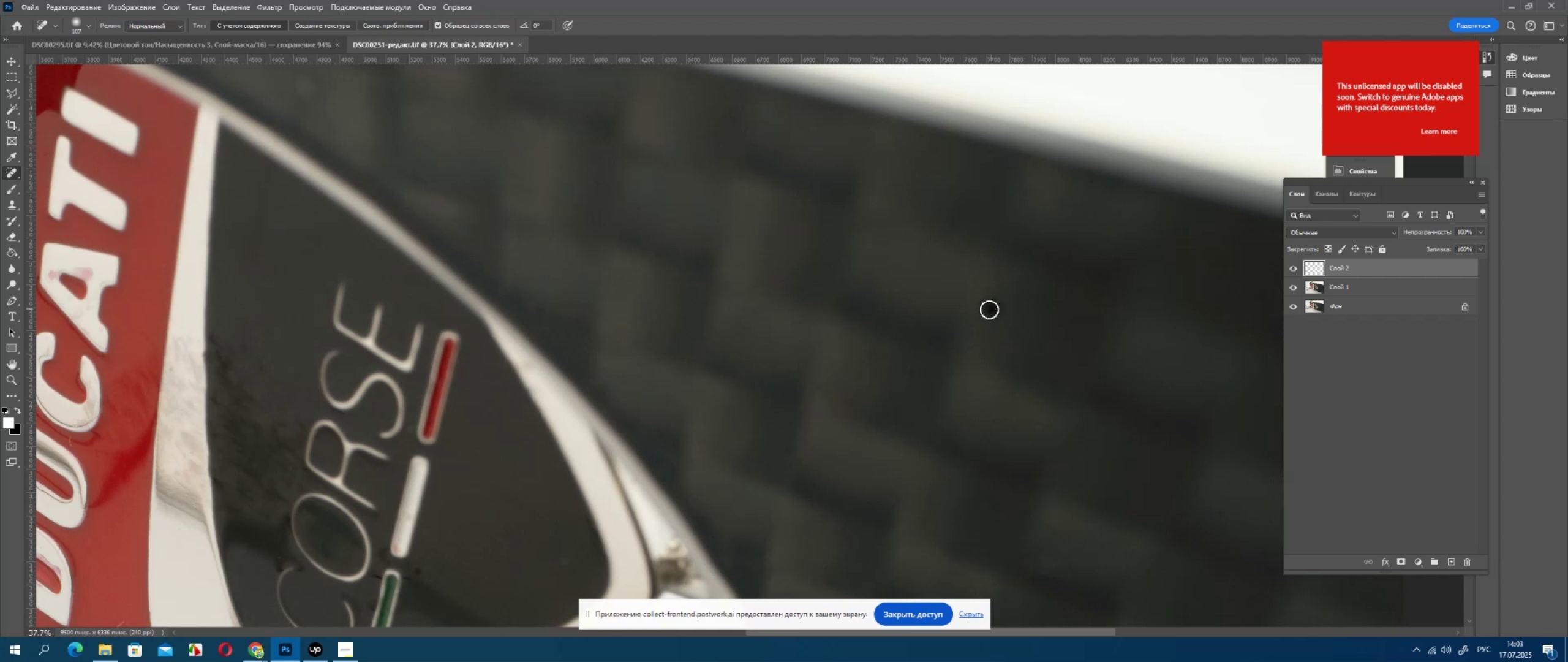 
scroll: coordinate [764, 424], scroll_direction: down, amount: 37.0
 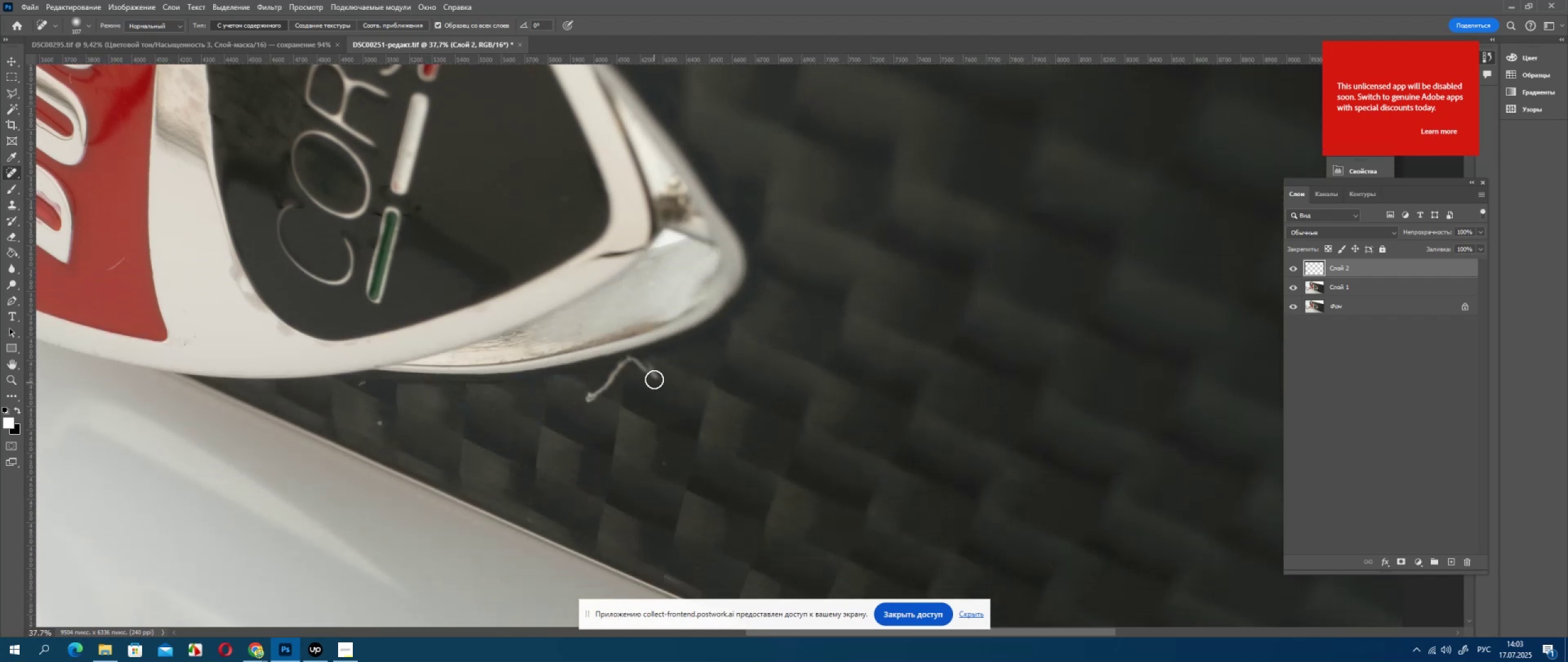 
left_click_drag(start_coordinate=[658, 377], to_coordinate=[655, 376])
 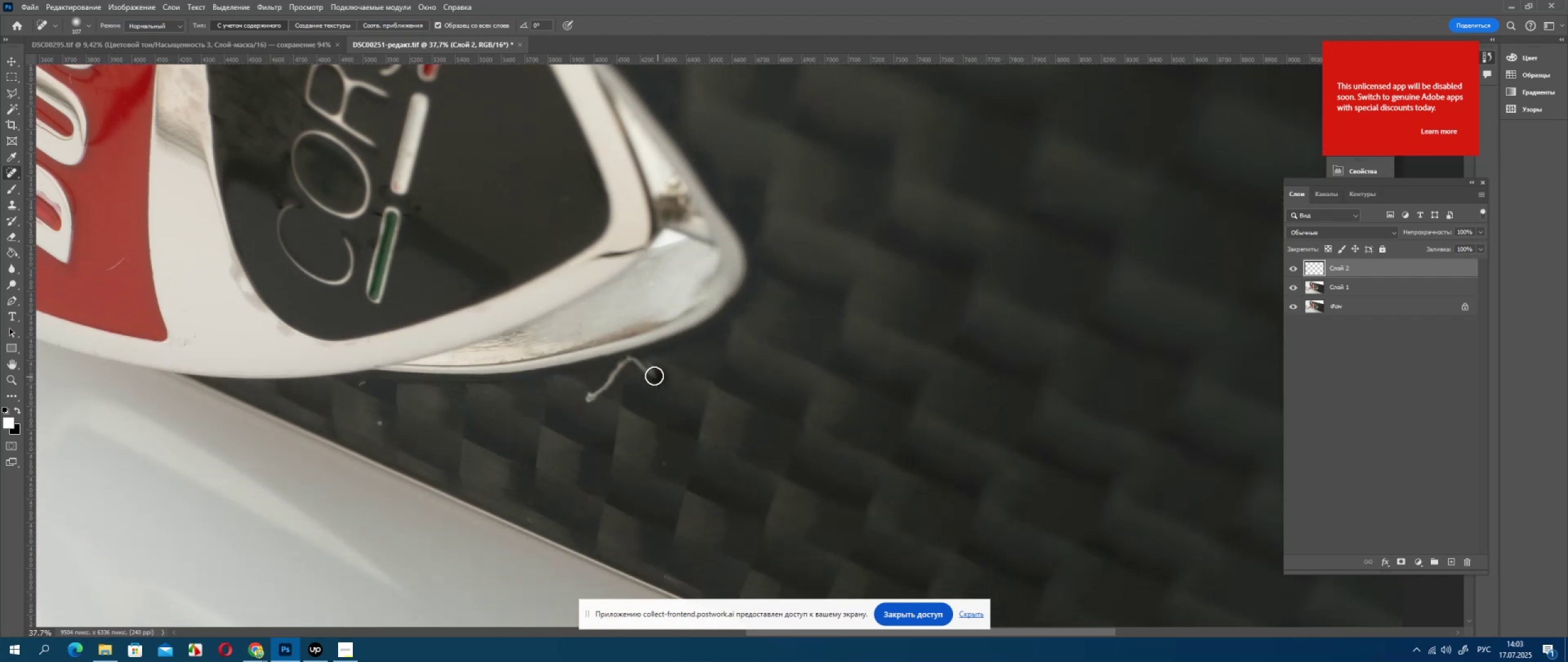 
left_click_drag(start_coordinate=[652, 375], to_coordinate=[644, 371])
 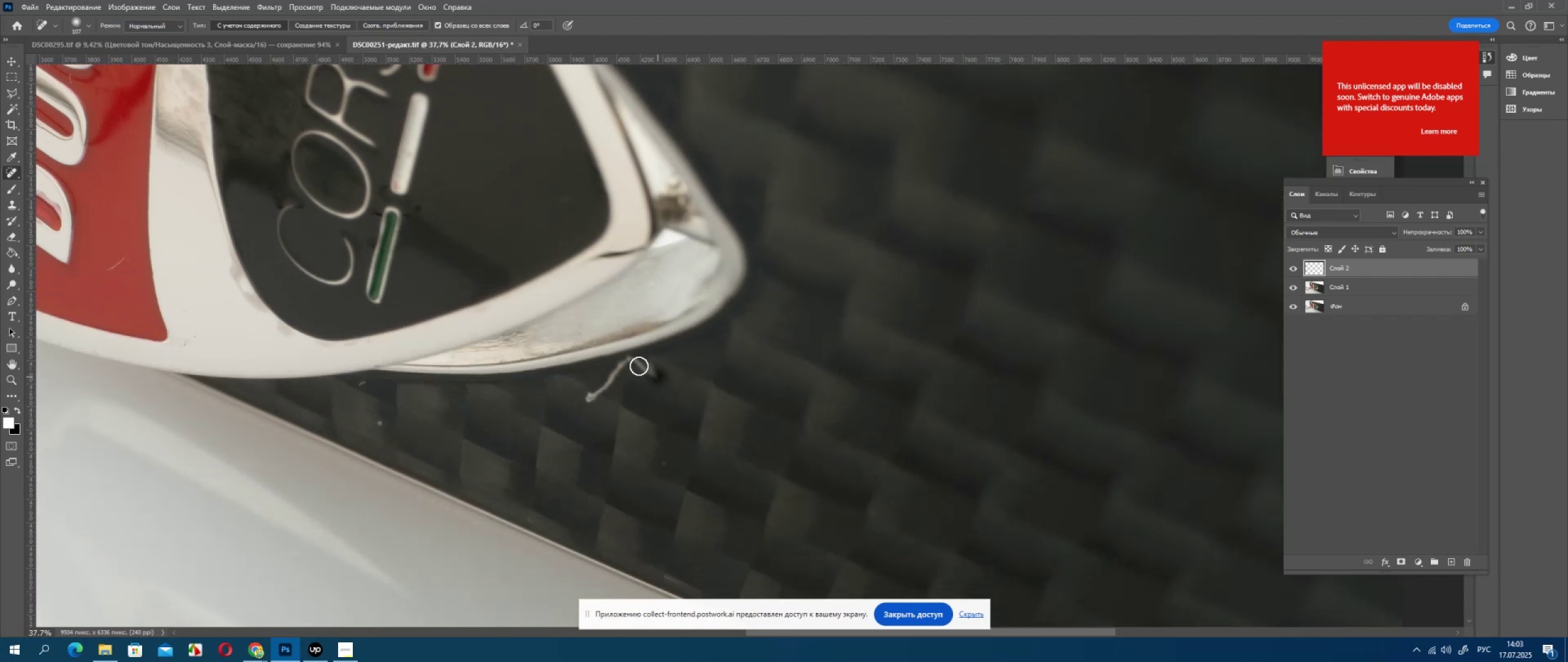 
left_click_drag(start_coordinate=[636, 365], to_coordinate=[633, 364])
 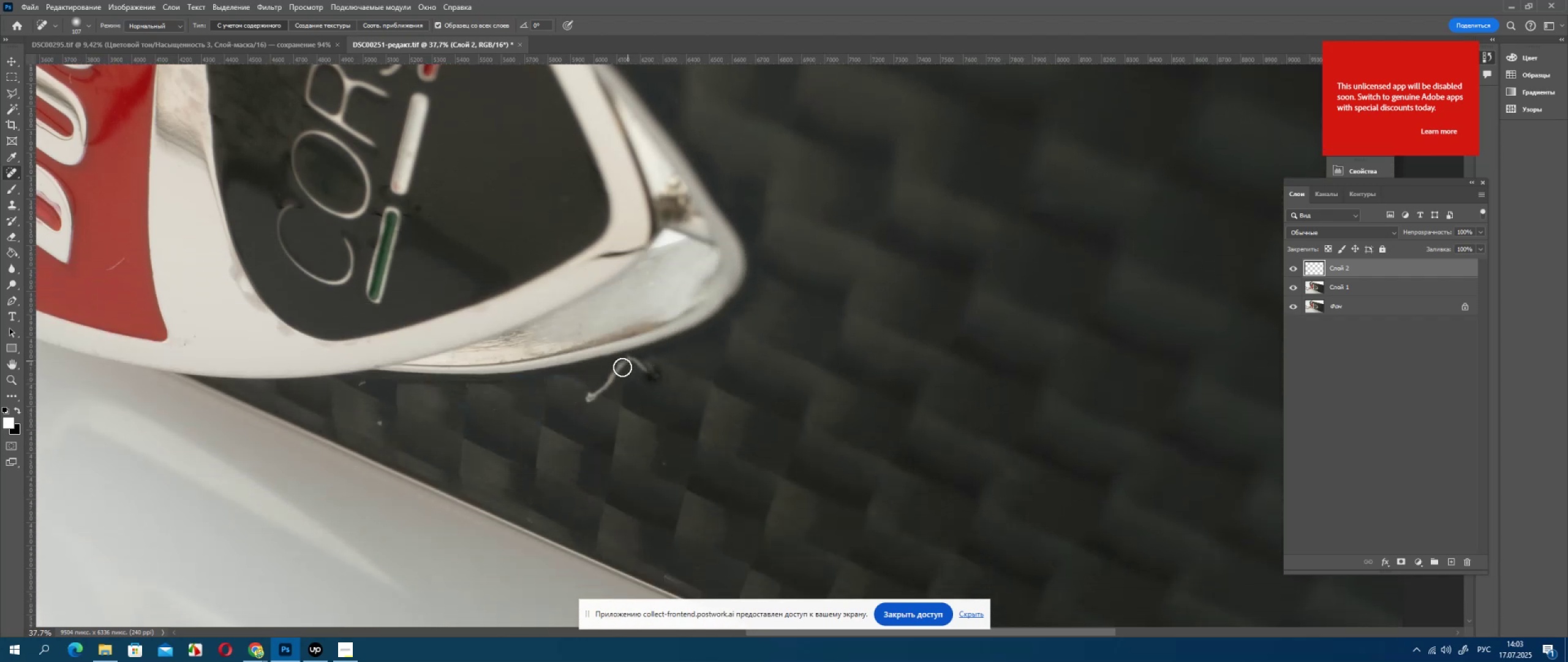 
left_click_drag(start_coordinate=[616, 373], to_coordinate=[612, 376])
 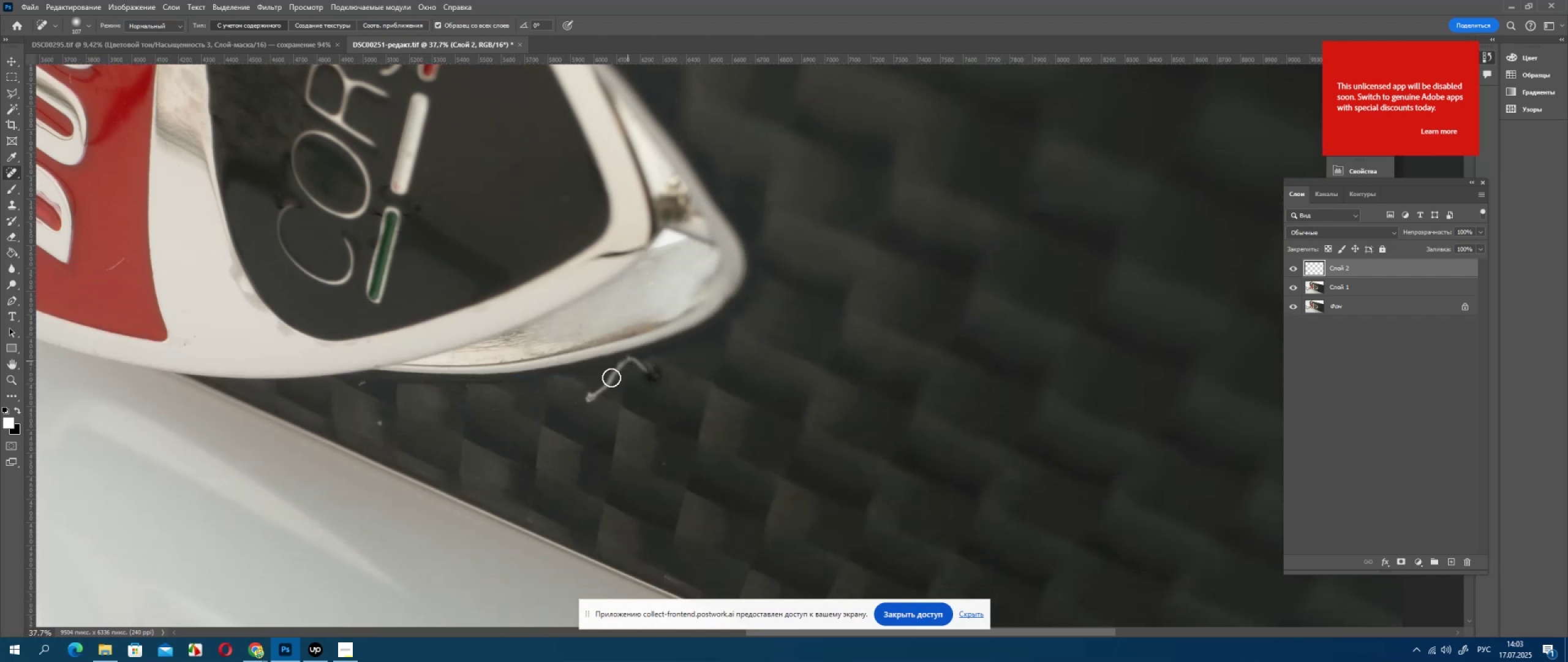 
left_click_drag(start_coordinate=[610, 378], to_coordinate=[604, 386])
 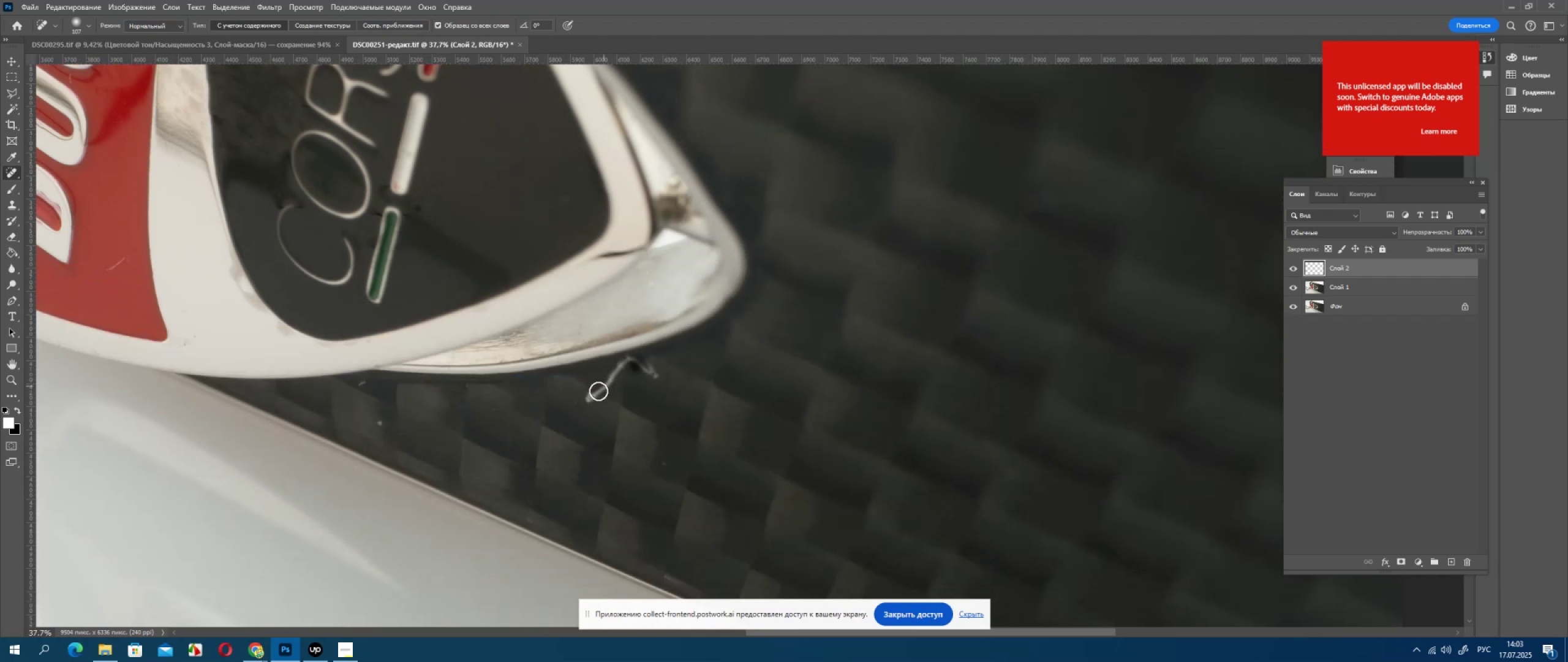 
left_click_drag(start_coordinate=[597, 394], to_coordinate=[592, 398])
 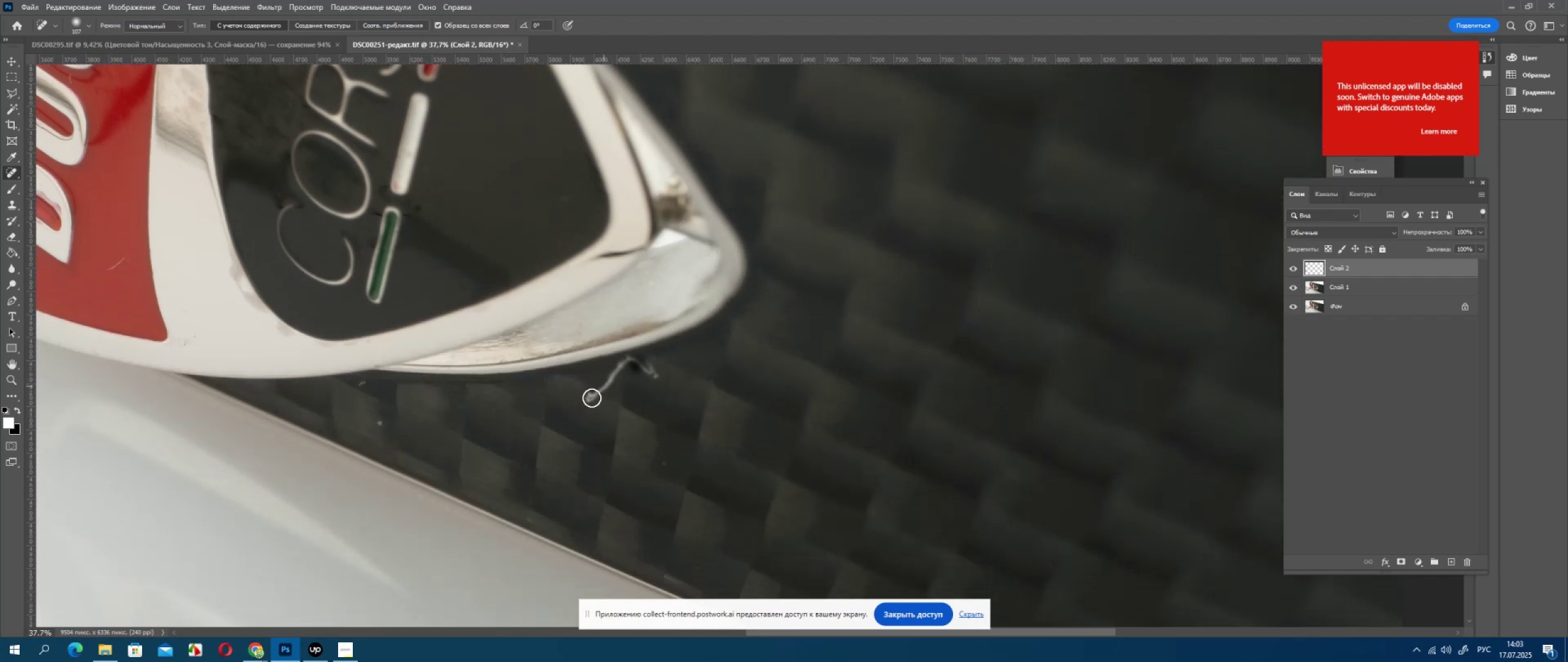 
triple_click([592, 398])
 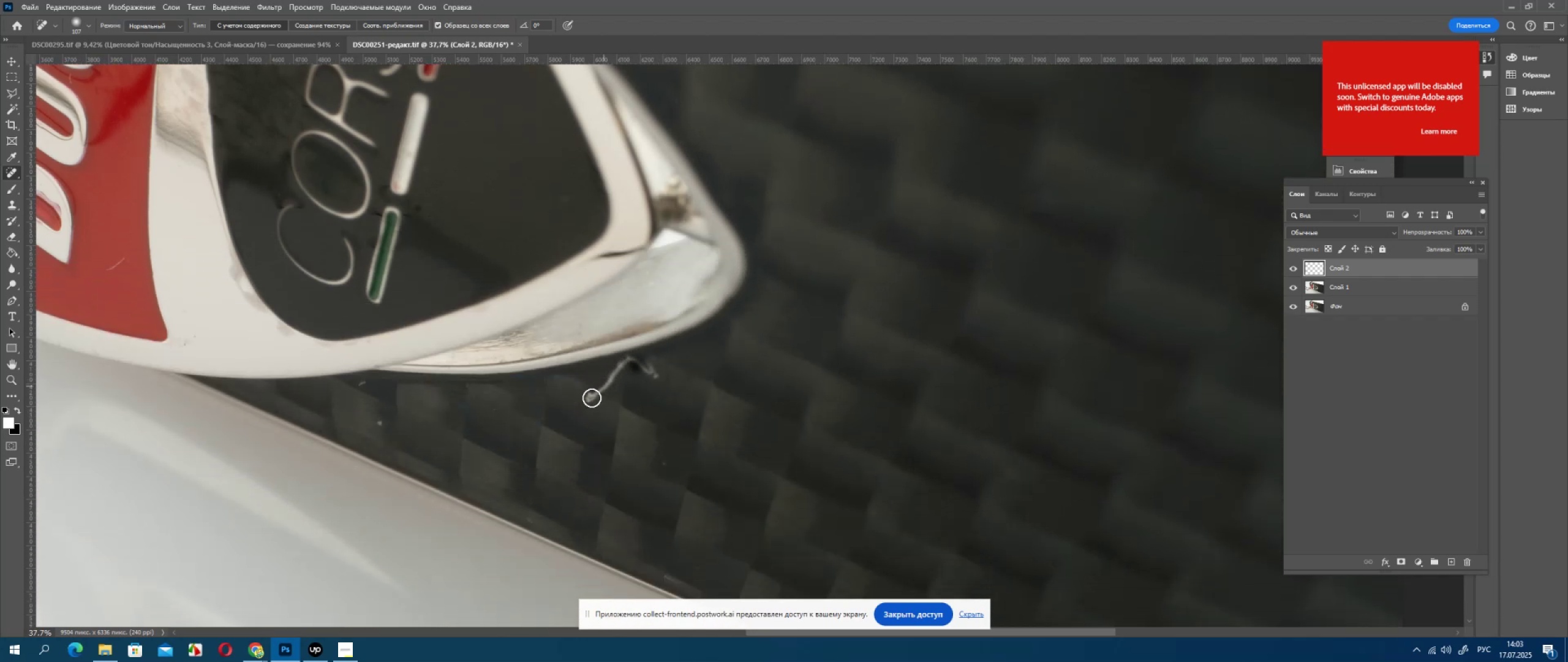 
triple_click([592, 398])
 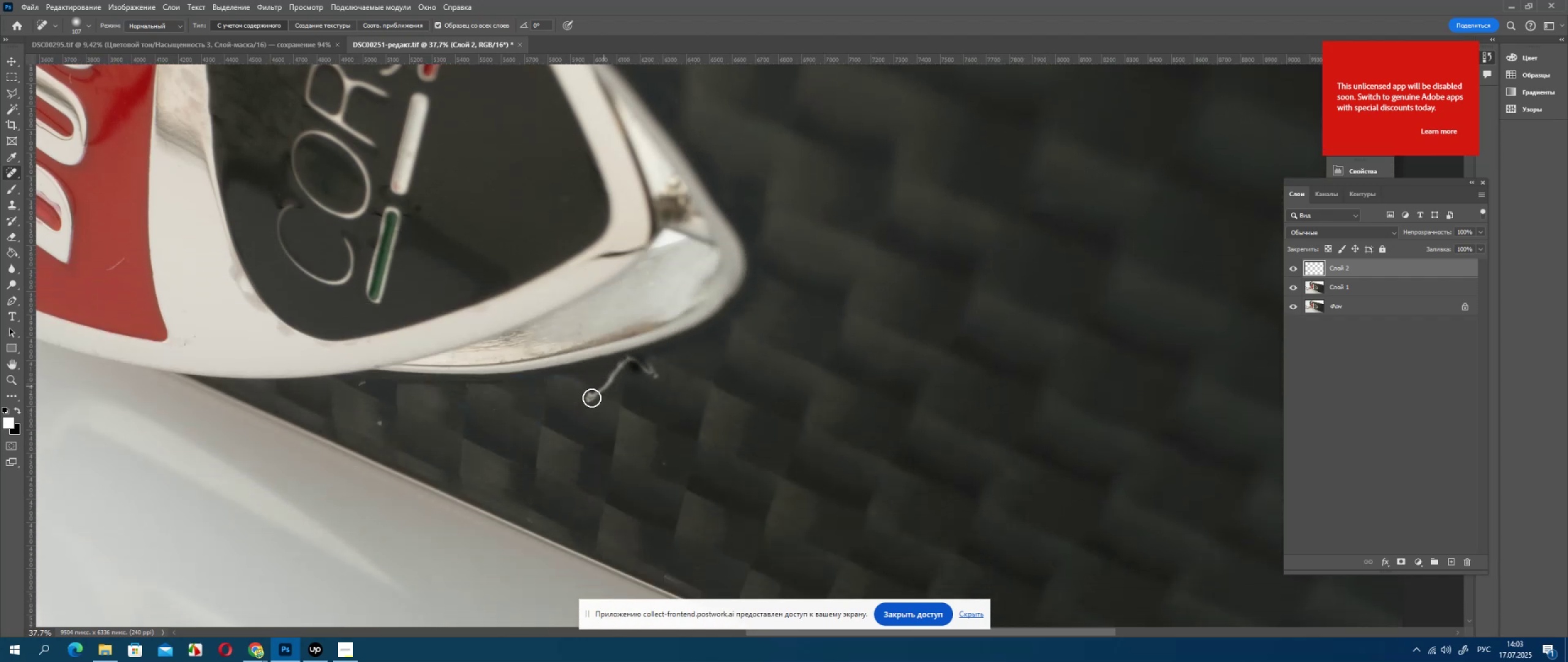 
triple_click([592, 398])
 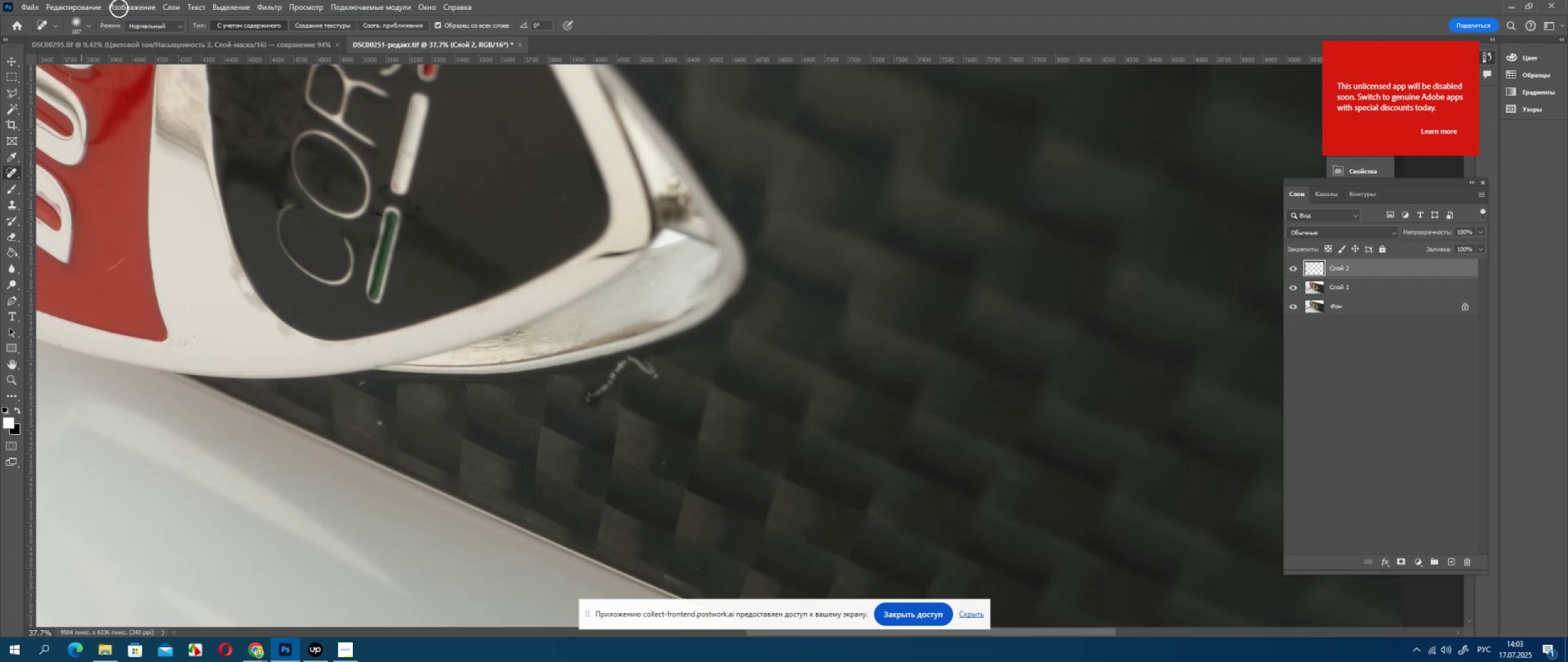 
wait(6.51)
 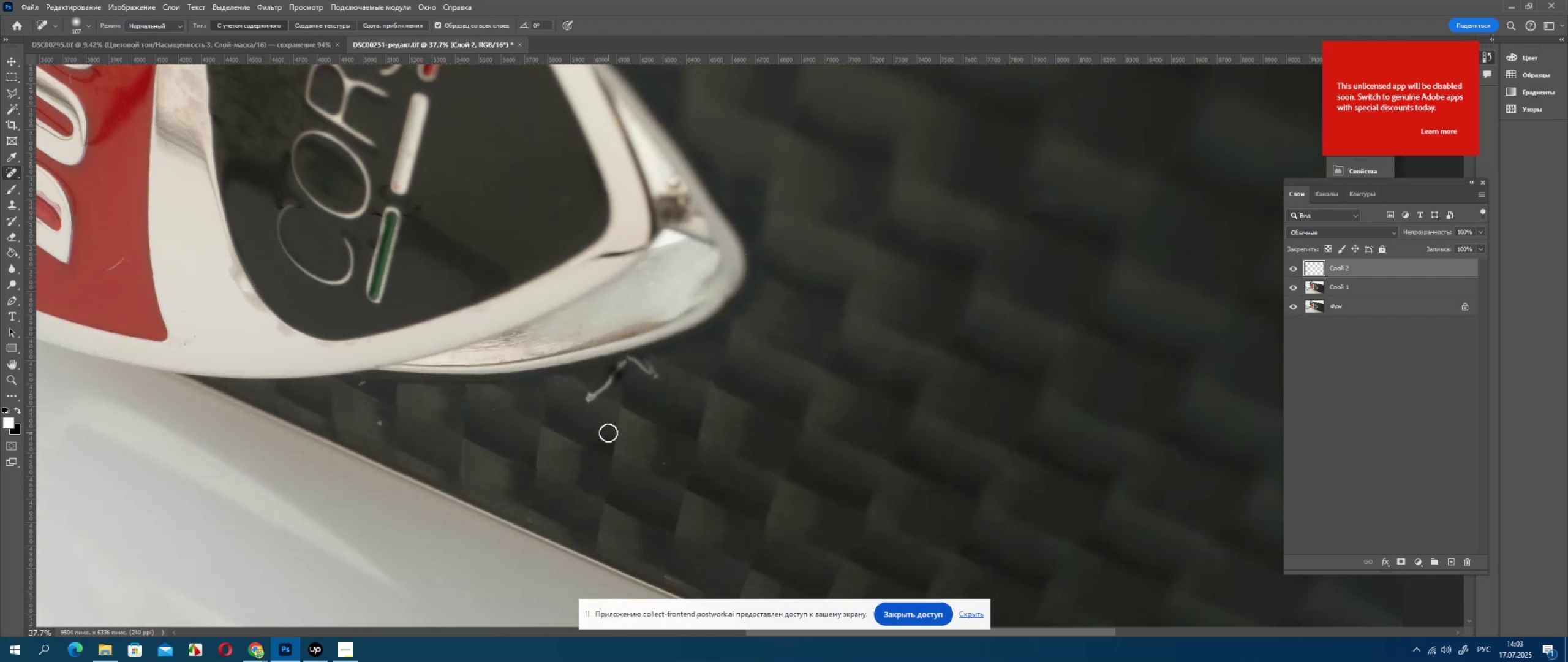 
left_click([123, 9])
 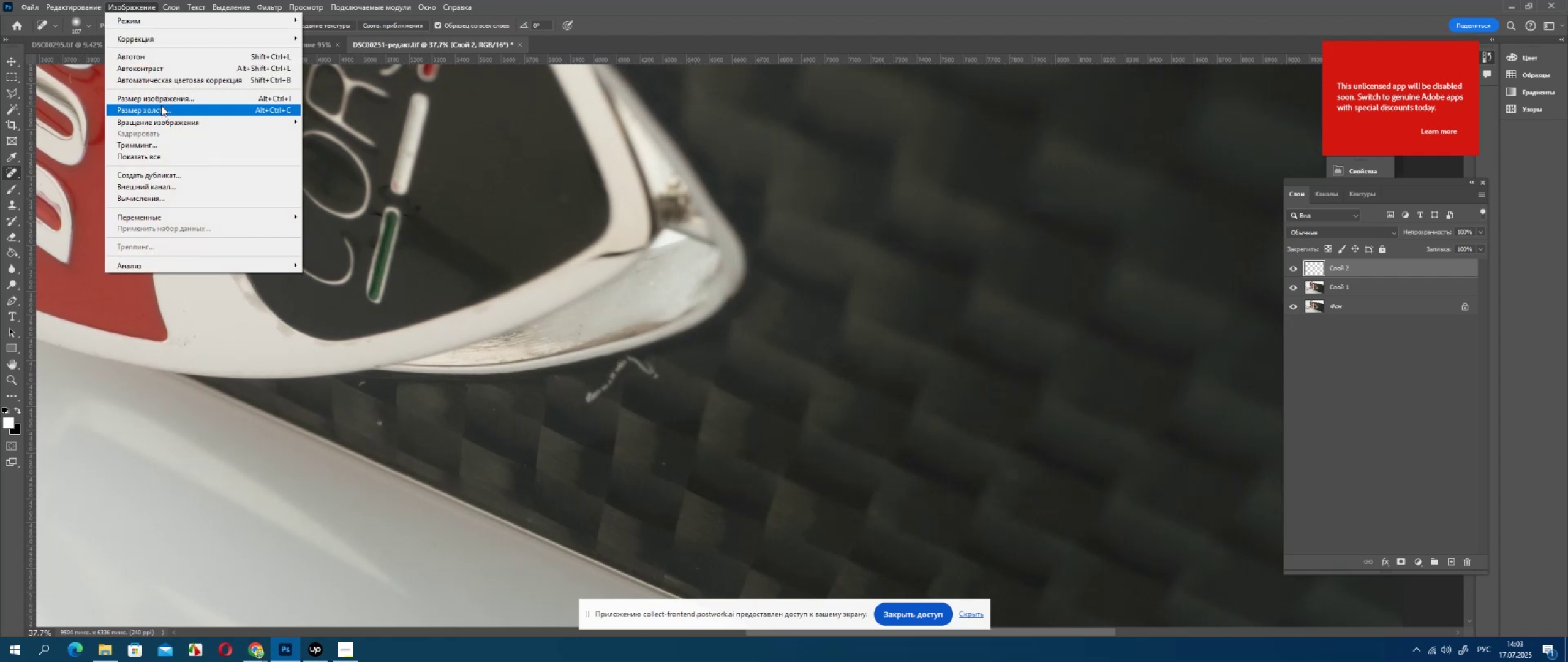 
left_click([161, 102])
 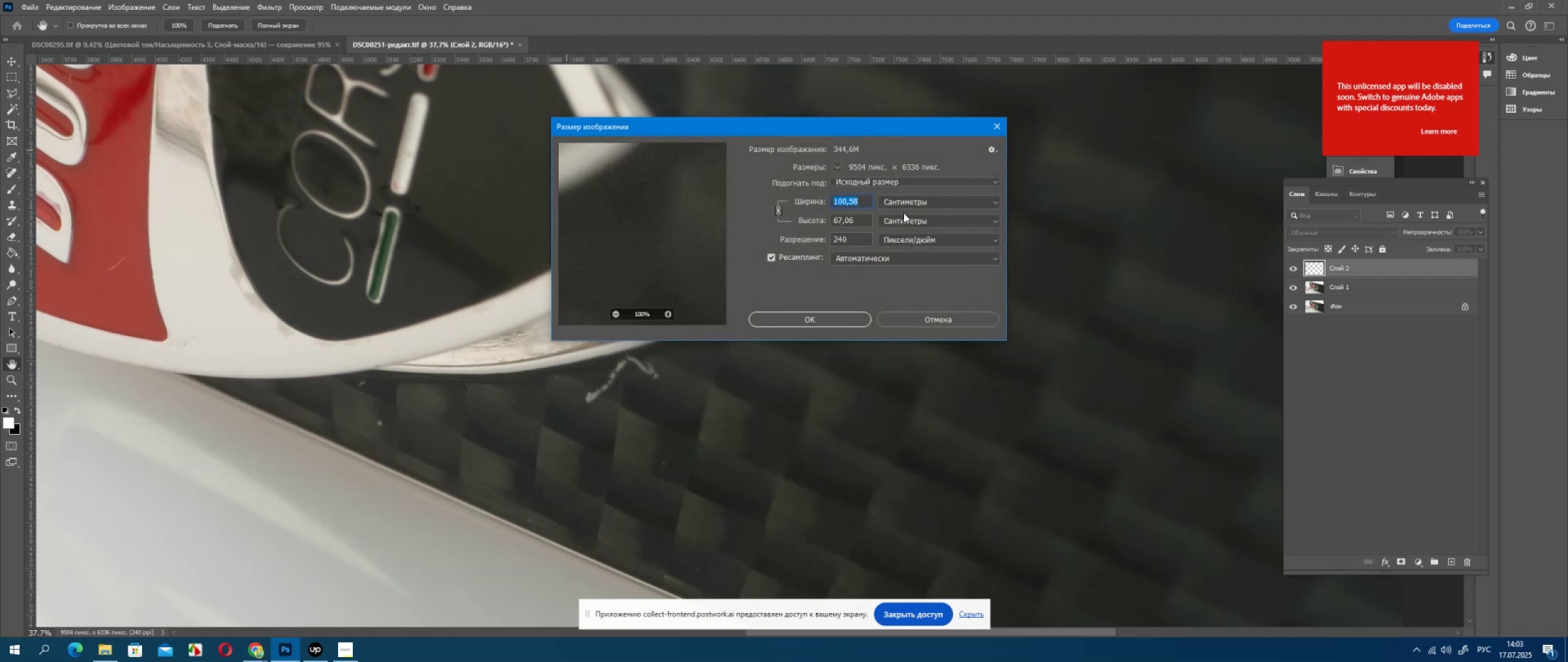 
left_click([937, 202])
 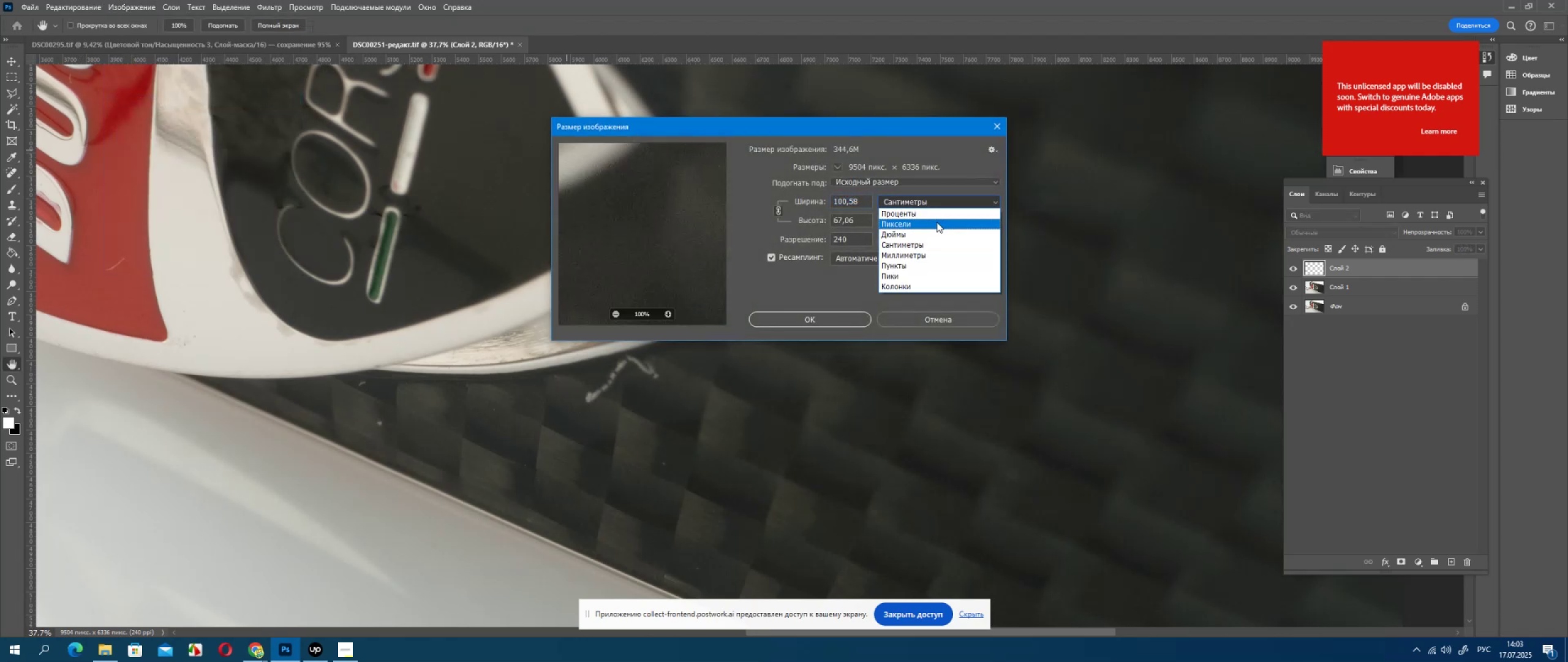 
left_click([937, 222])
 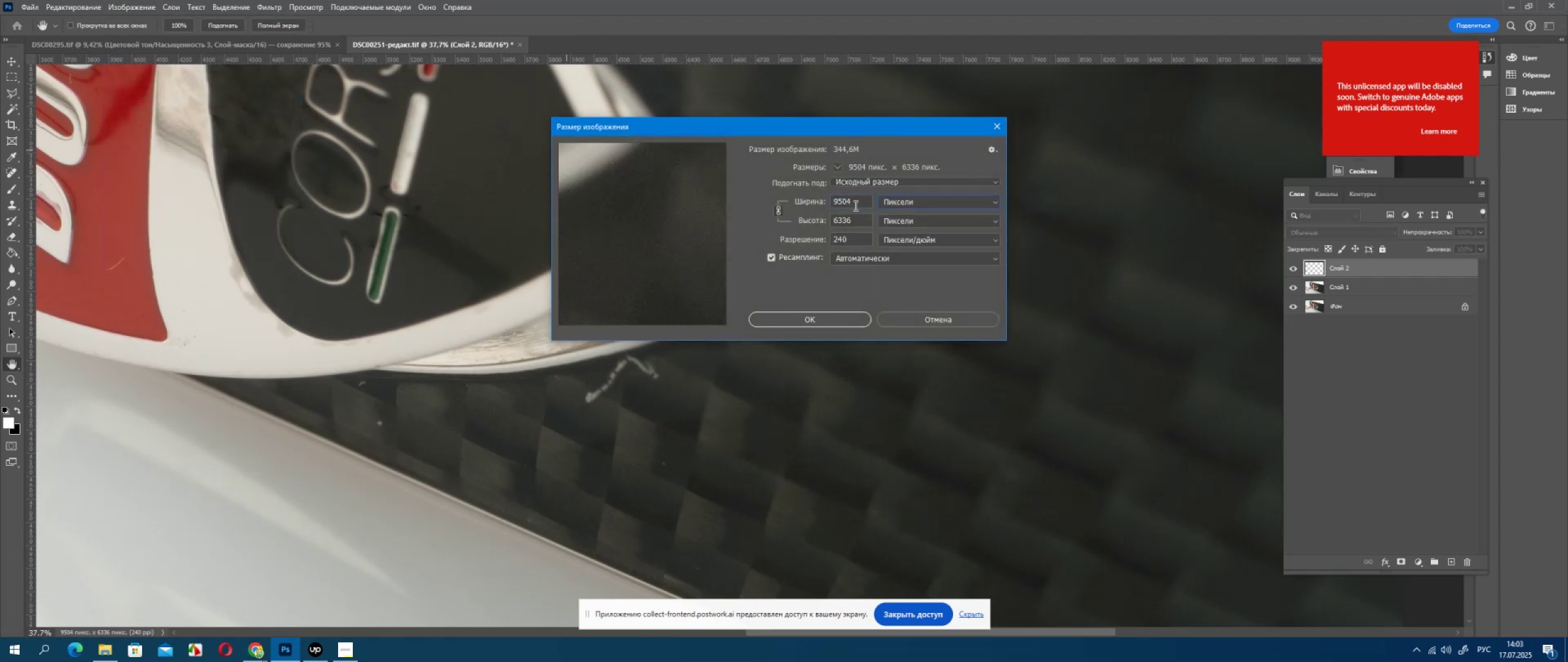 
left_click_drag(start_coordinate=[856, 204], to_coordinate=[813, 200])
 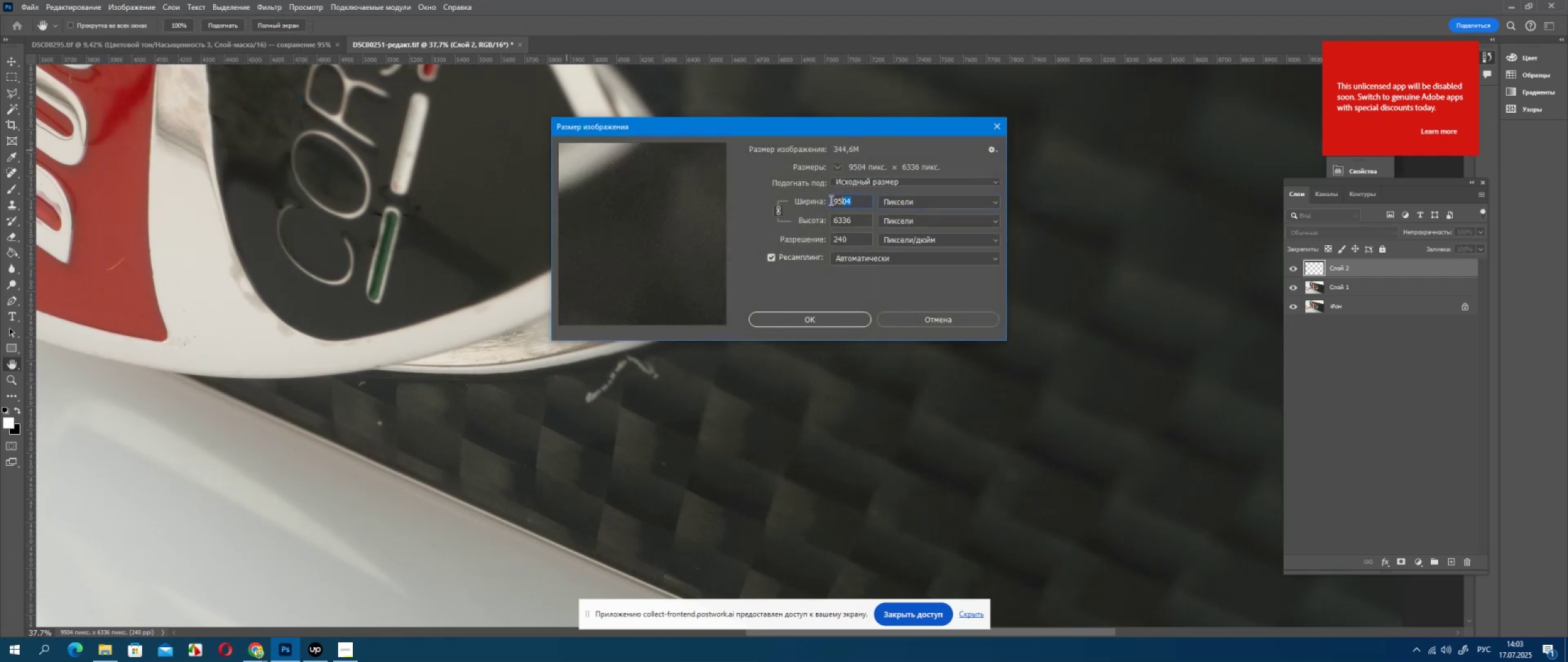 
left_click_drag(start_coordinate=[802, 200], to_coordinate=[796, 200])
 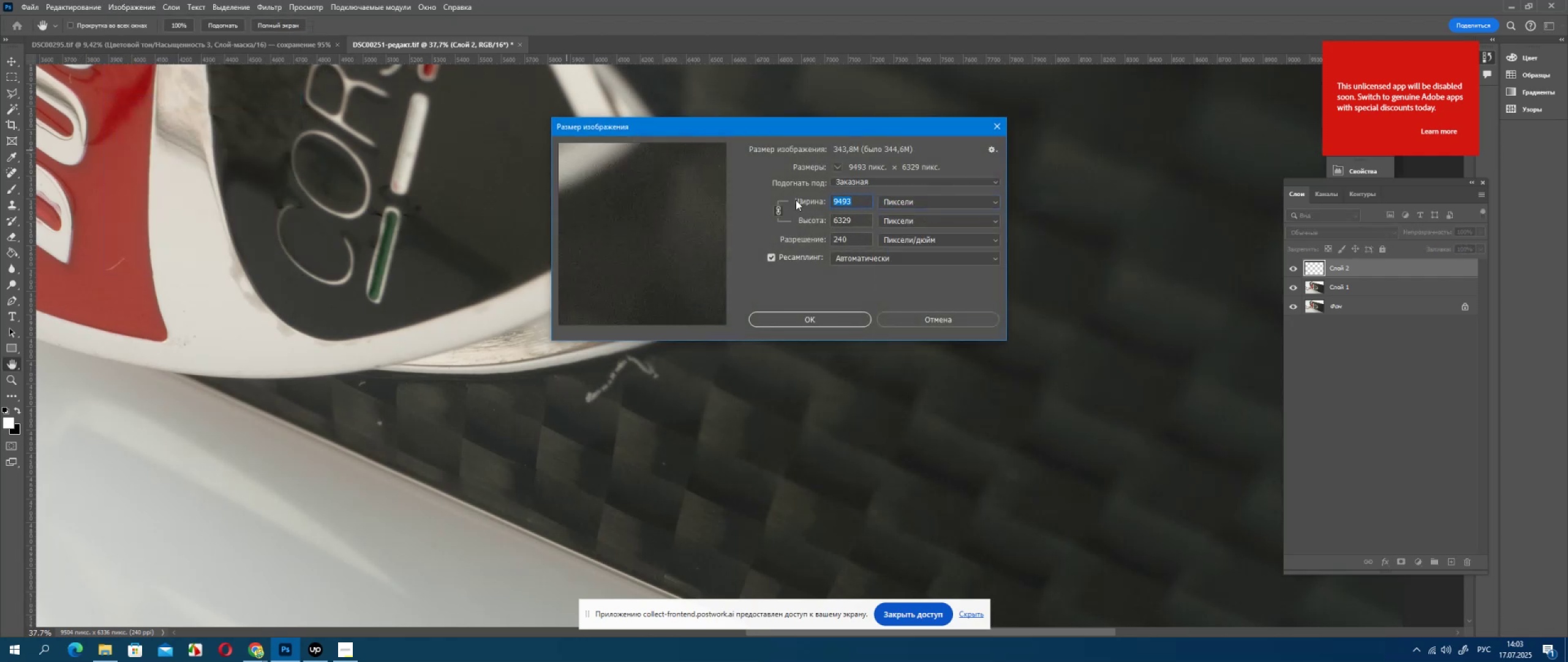 
key(Numpad5)
 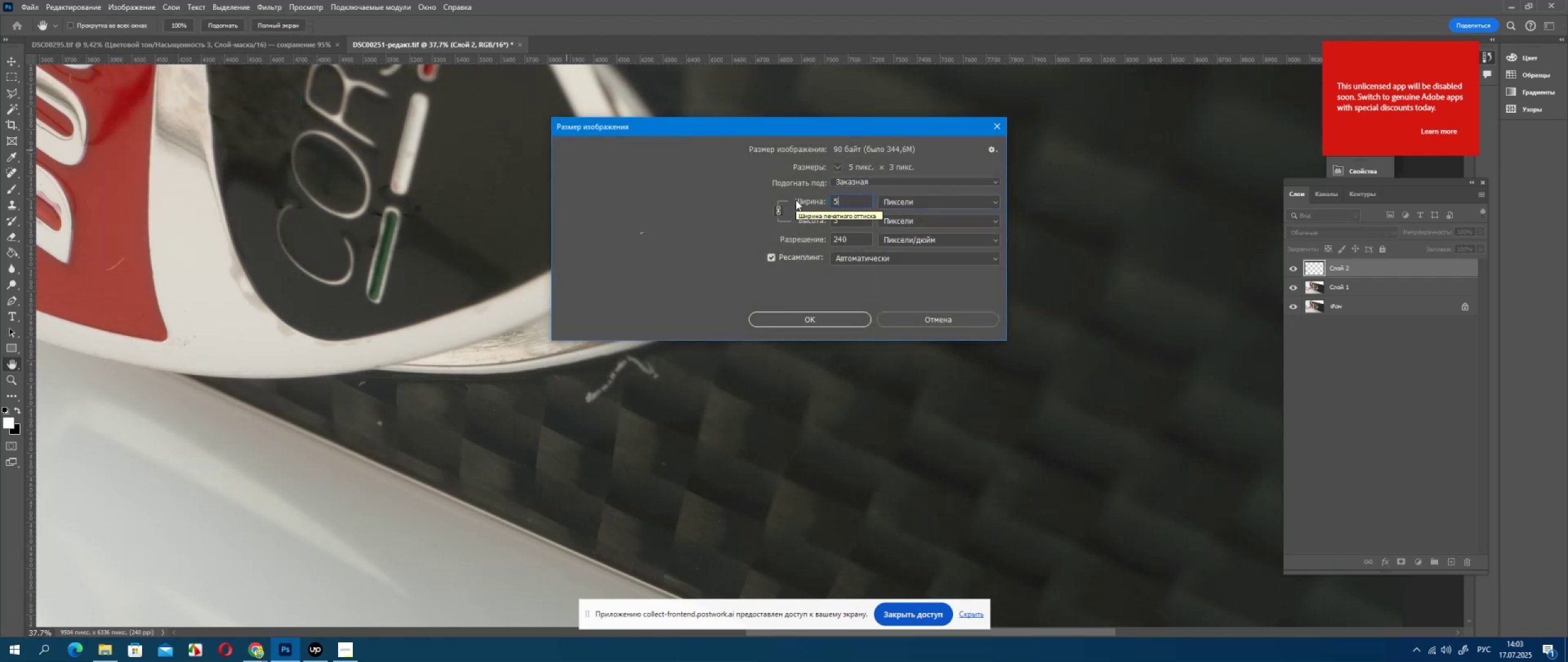 
key(Numpad0)
 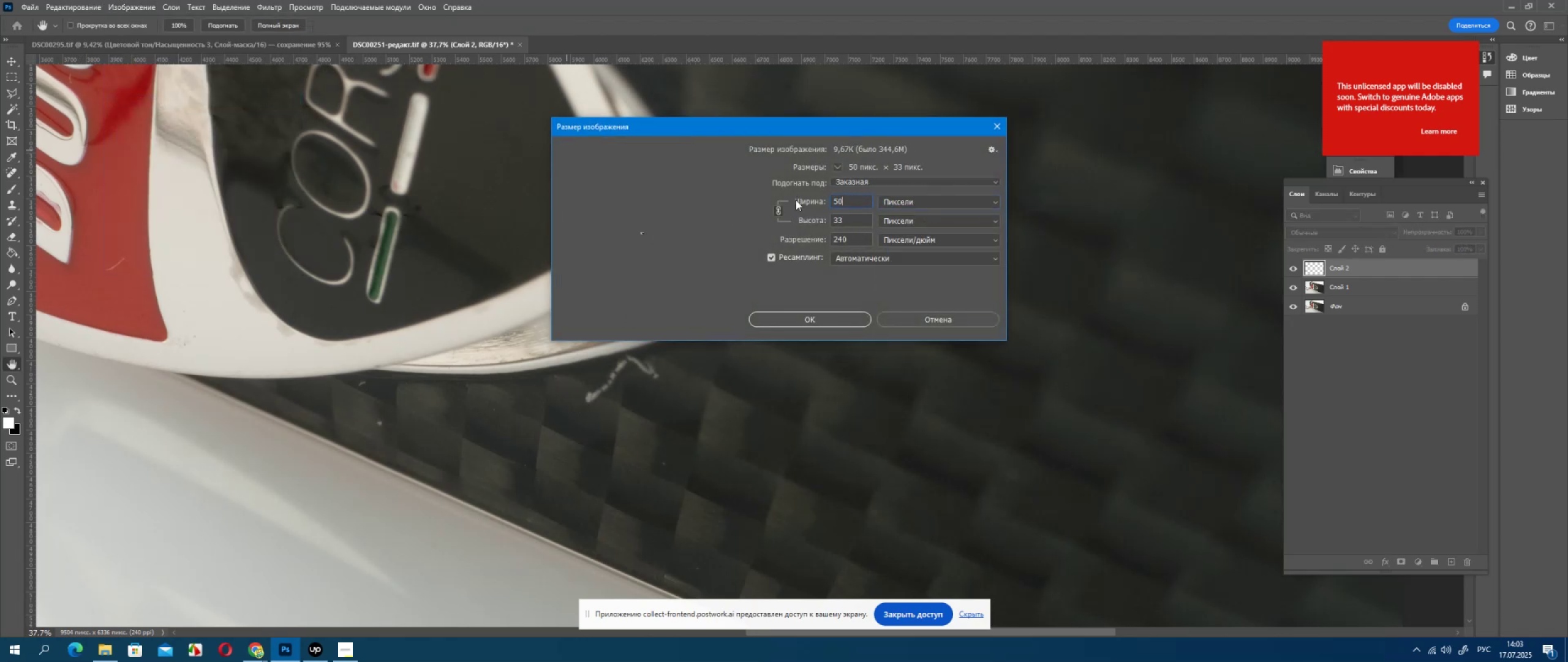 
key(Numpad0)
 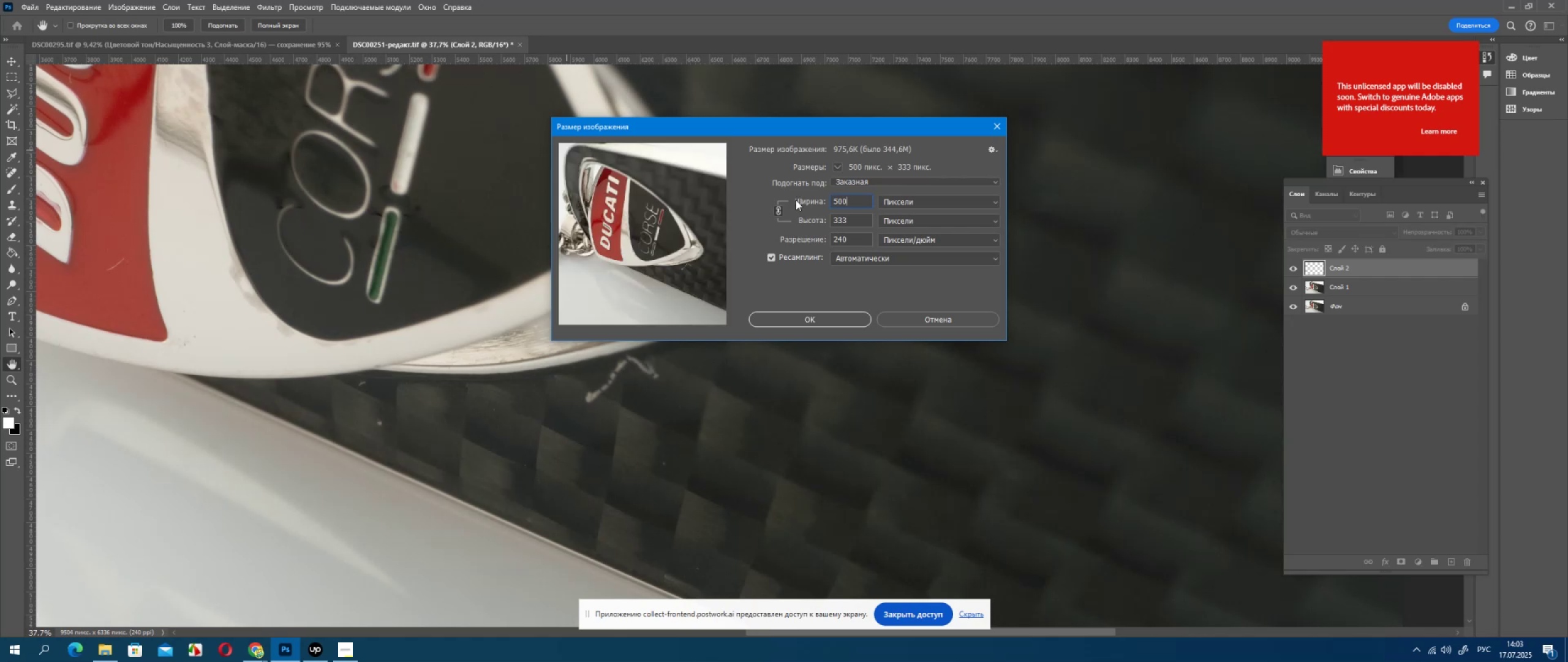 
key(Numpad0)
 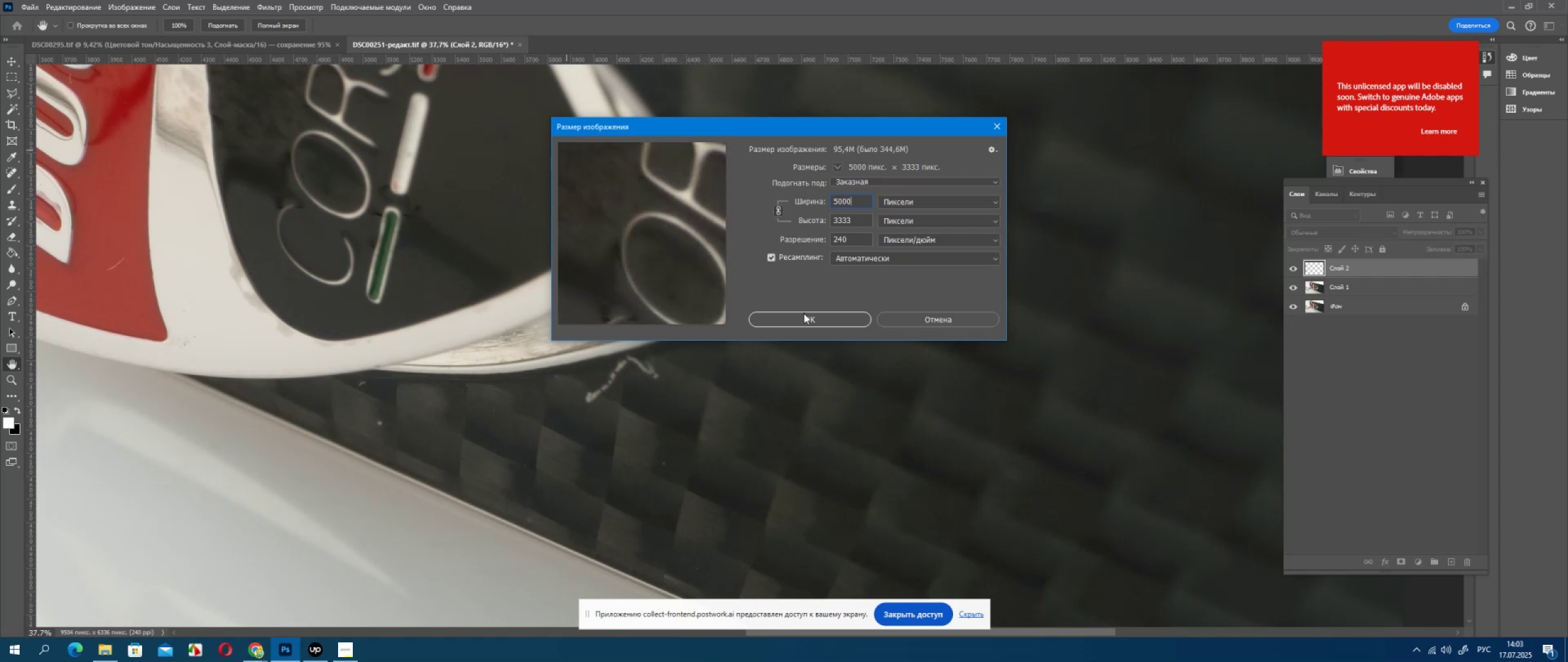 
left_click([804, 318])
 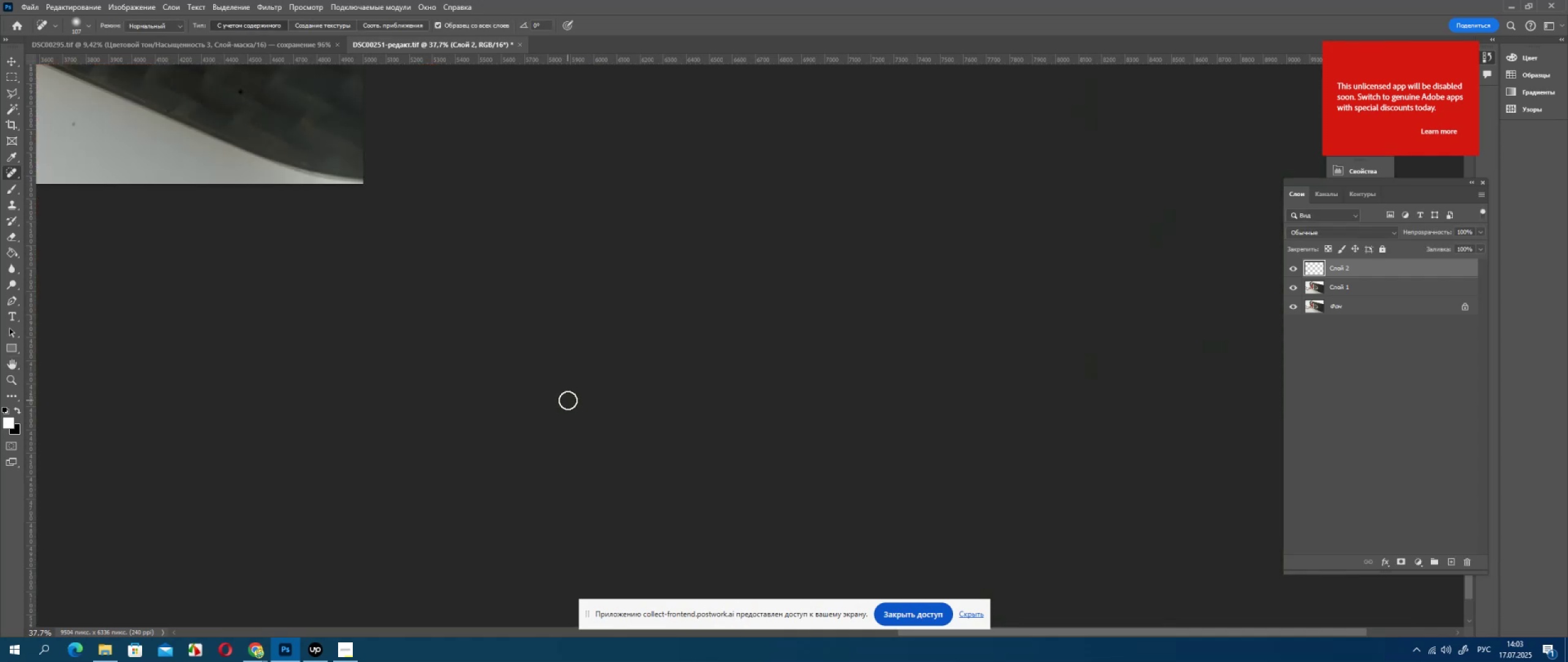 
wait(10.65)
 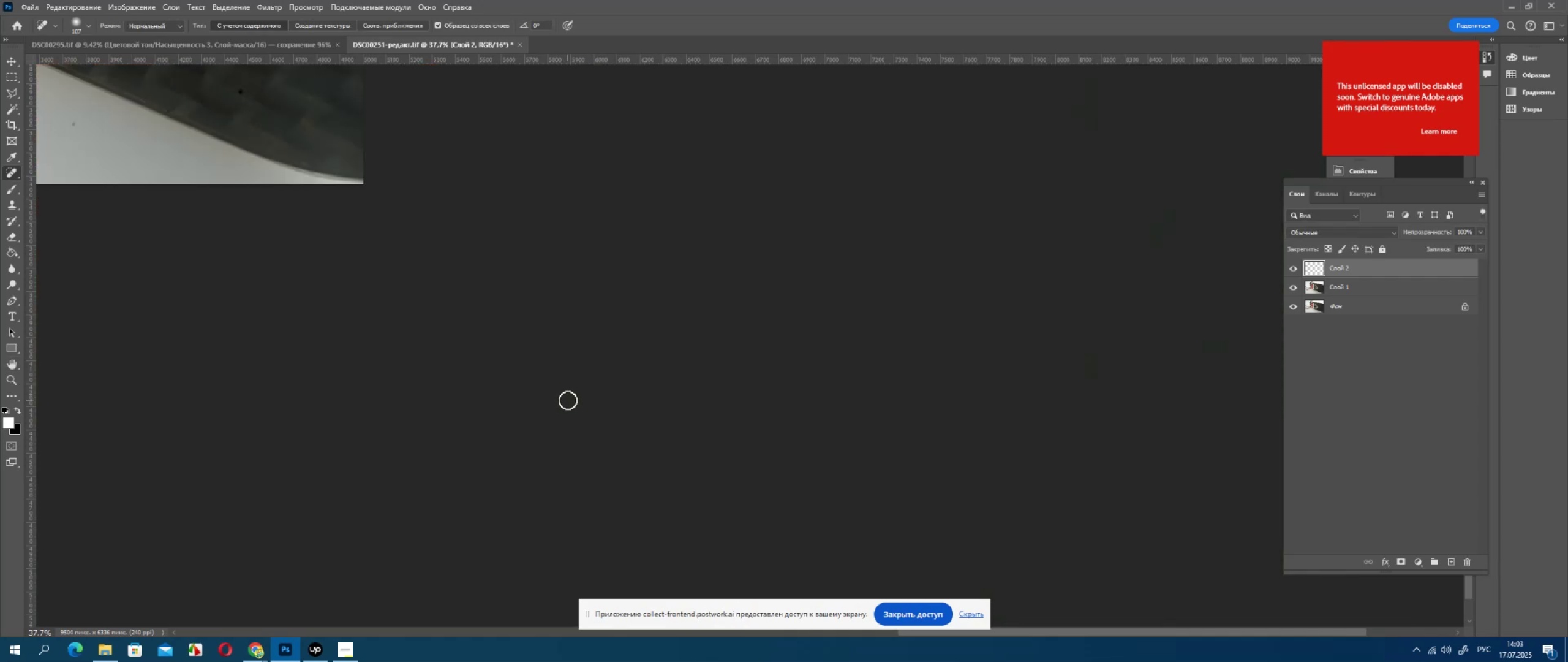 
hold_key(key=Space, duration=1.21)
 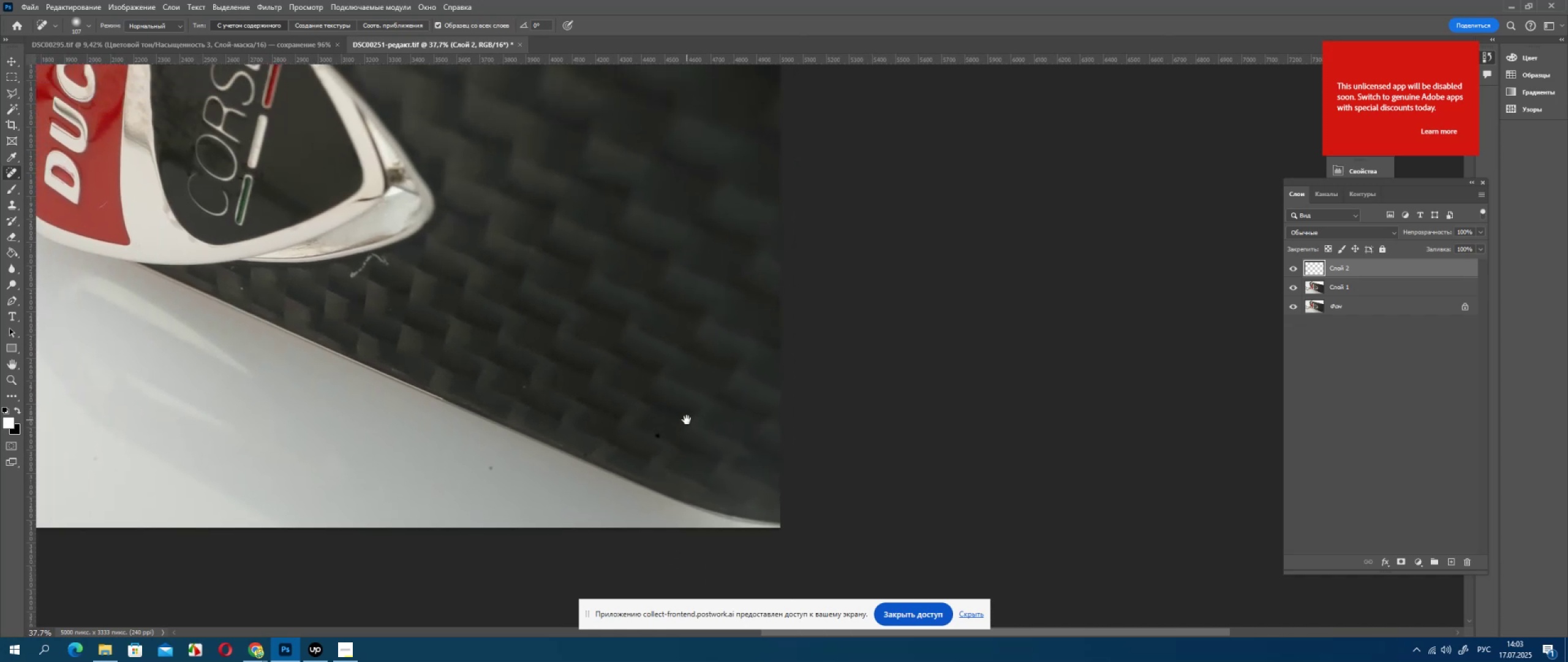 
left_click_drag(start_coordinate=[285, 219], to_coordinate=[702, 524])
 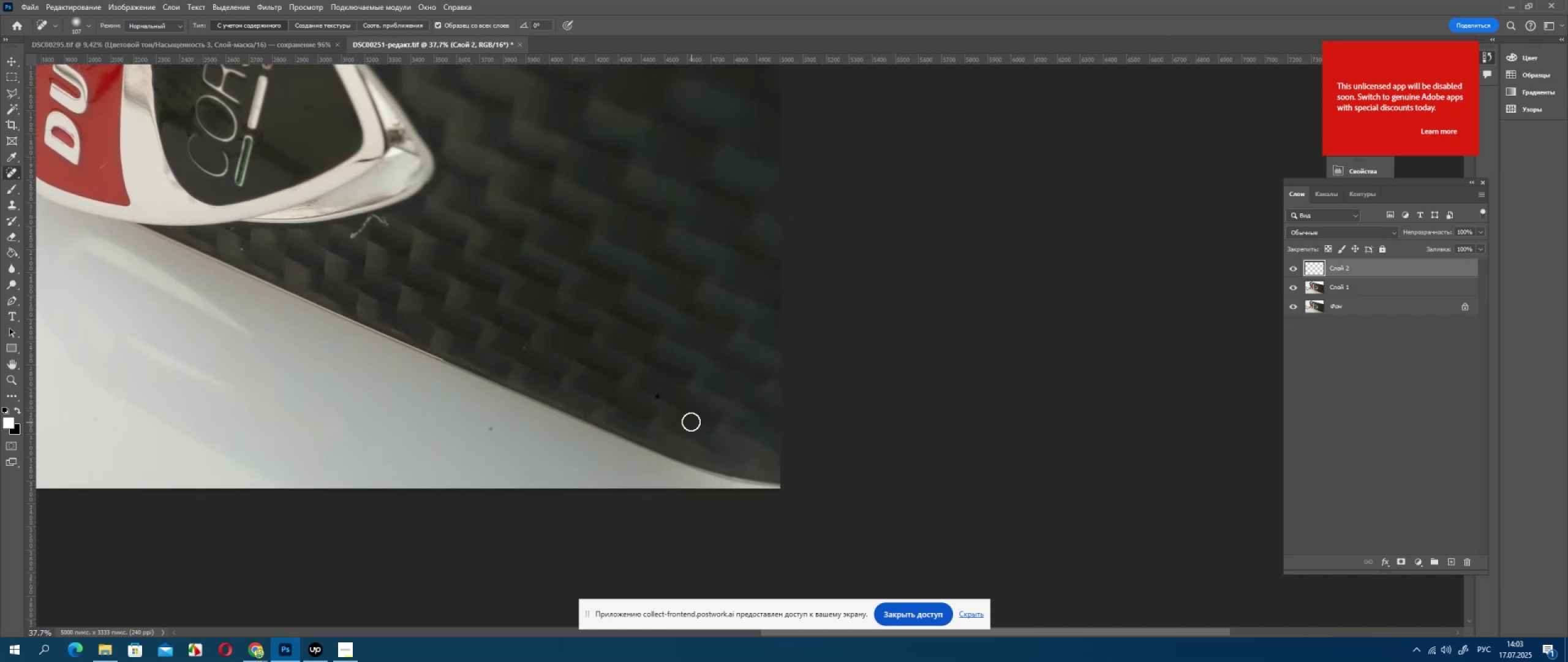 
hold_key(key=Space, duration=0.54)
 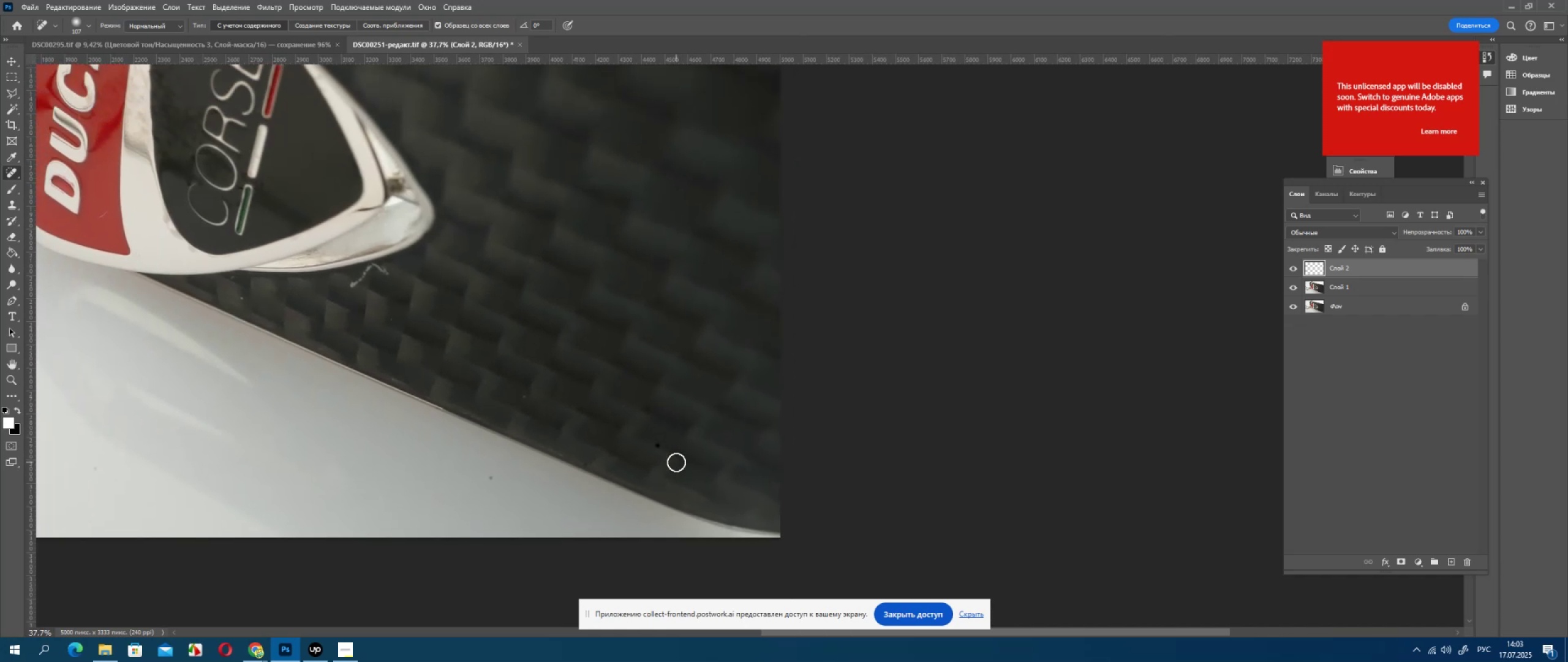 
scroll: coordinate [676, 462], scroll_direction: up, amount: 5.0
 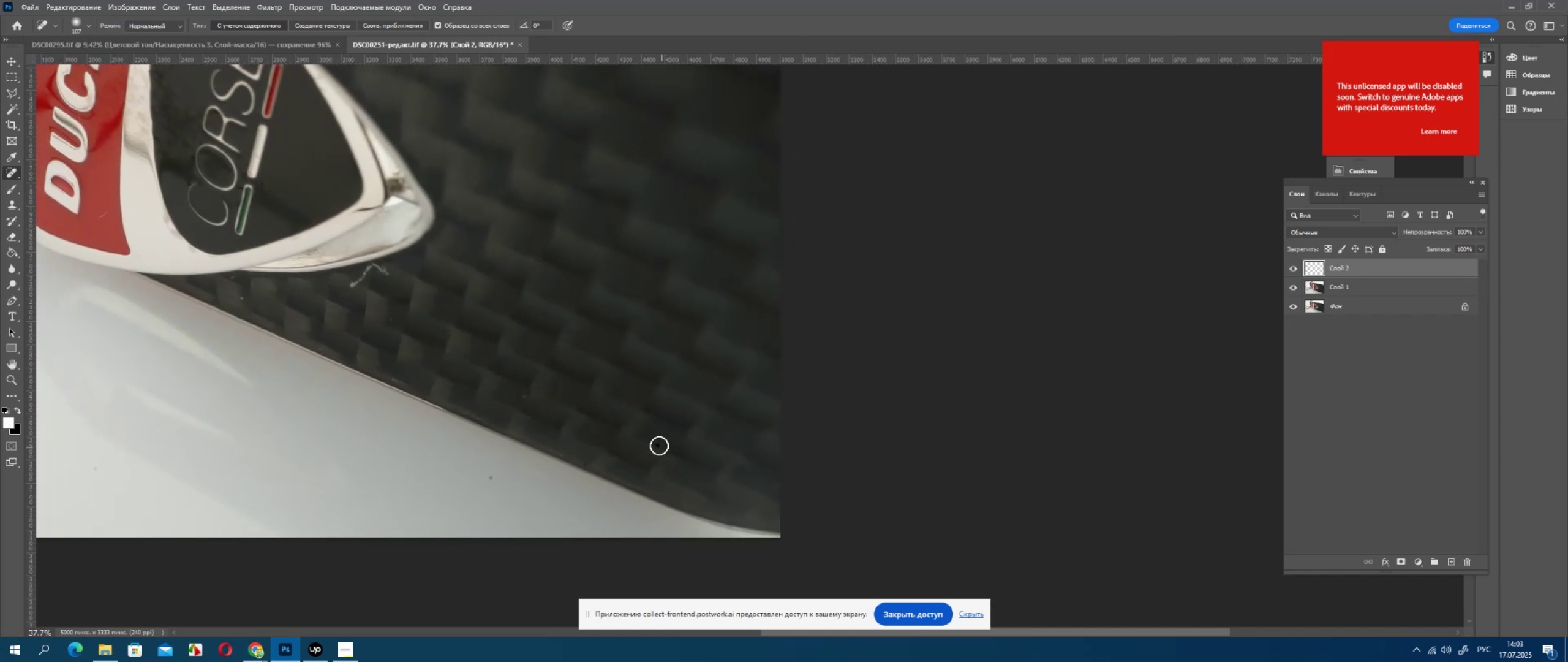 
left_click([659, 446])
 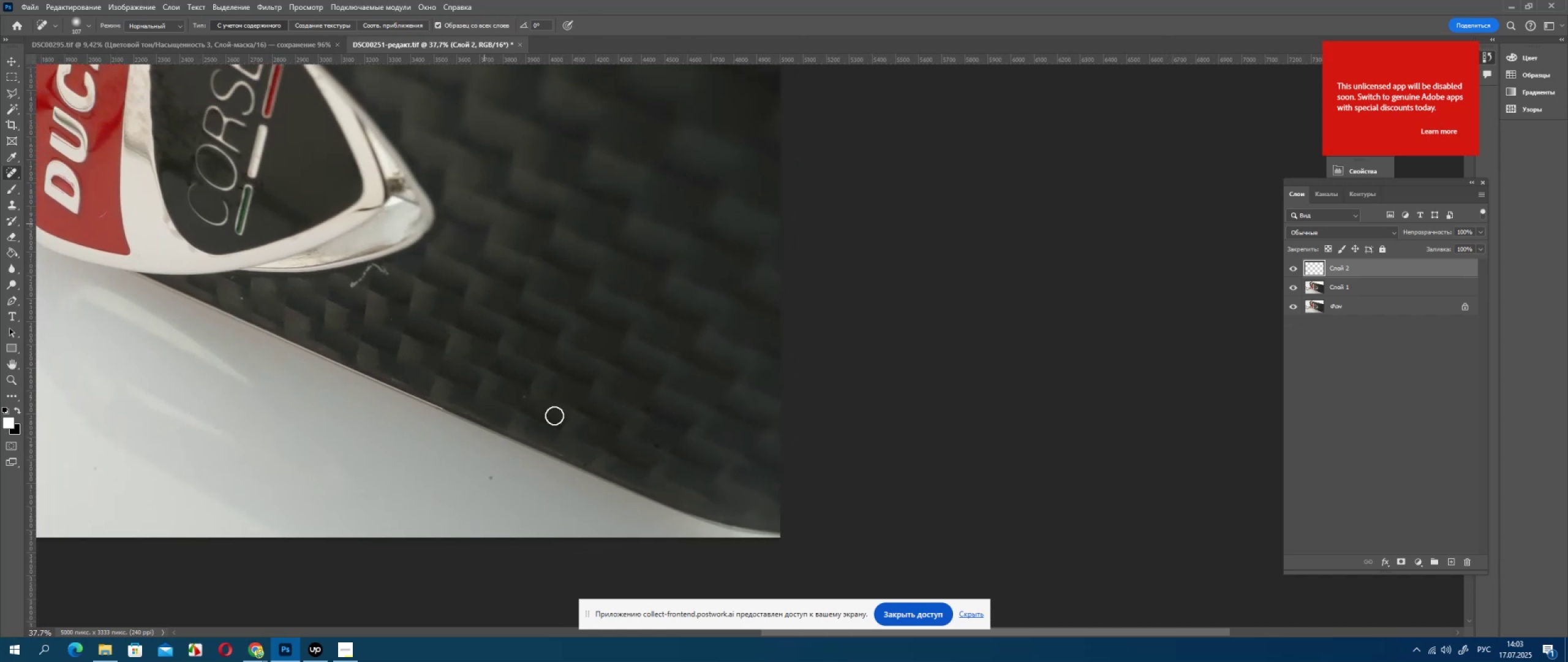 
left_click([658, 446])
 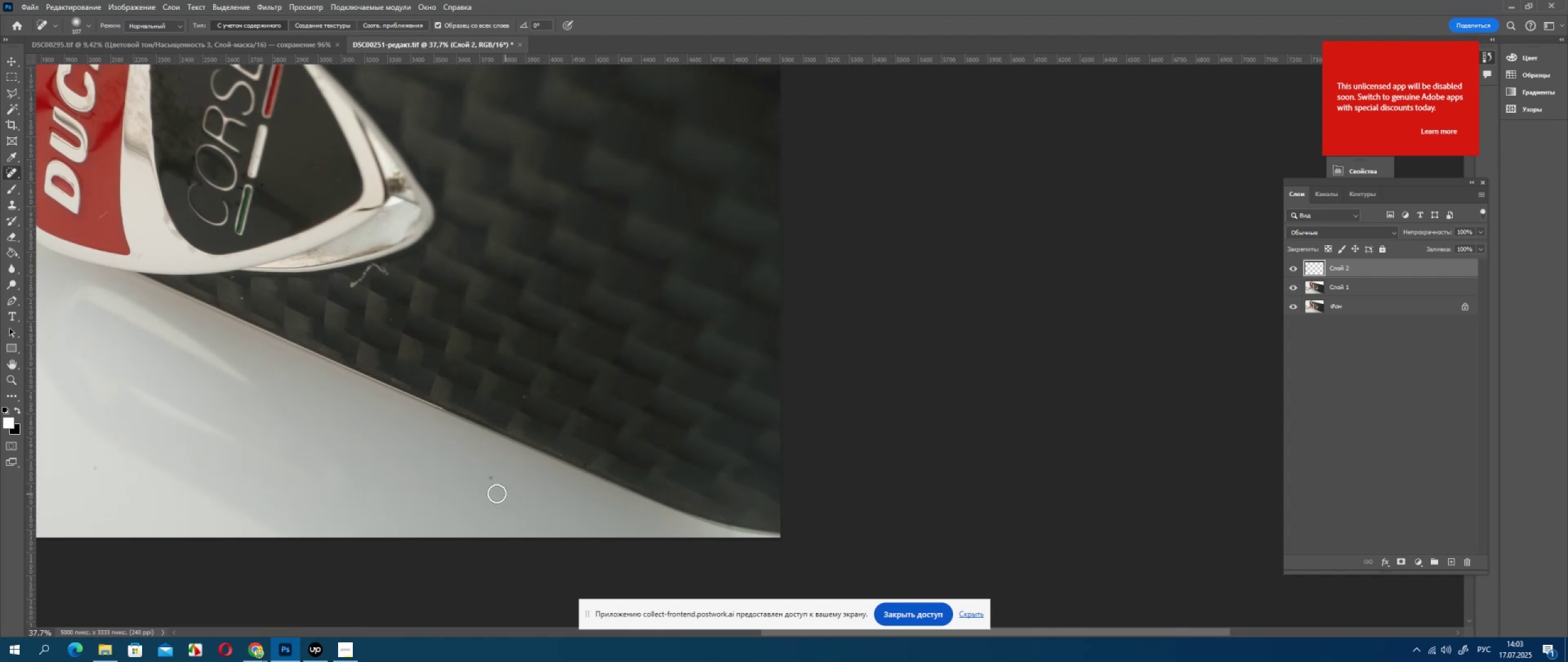 
left_click([494, 480])
 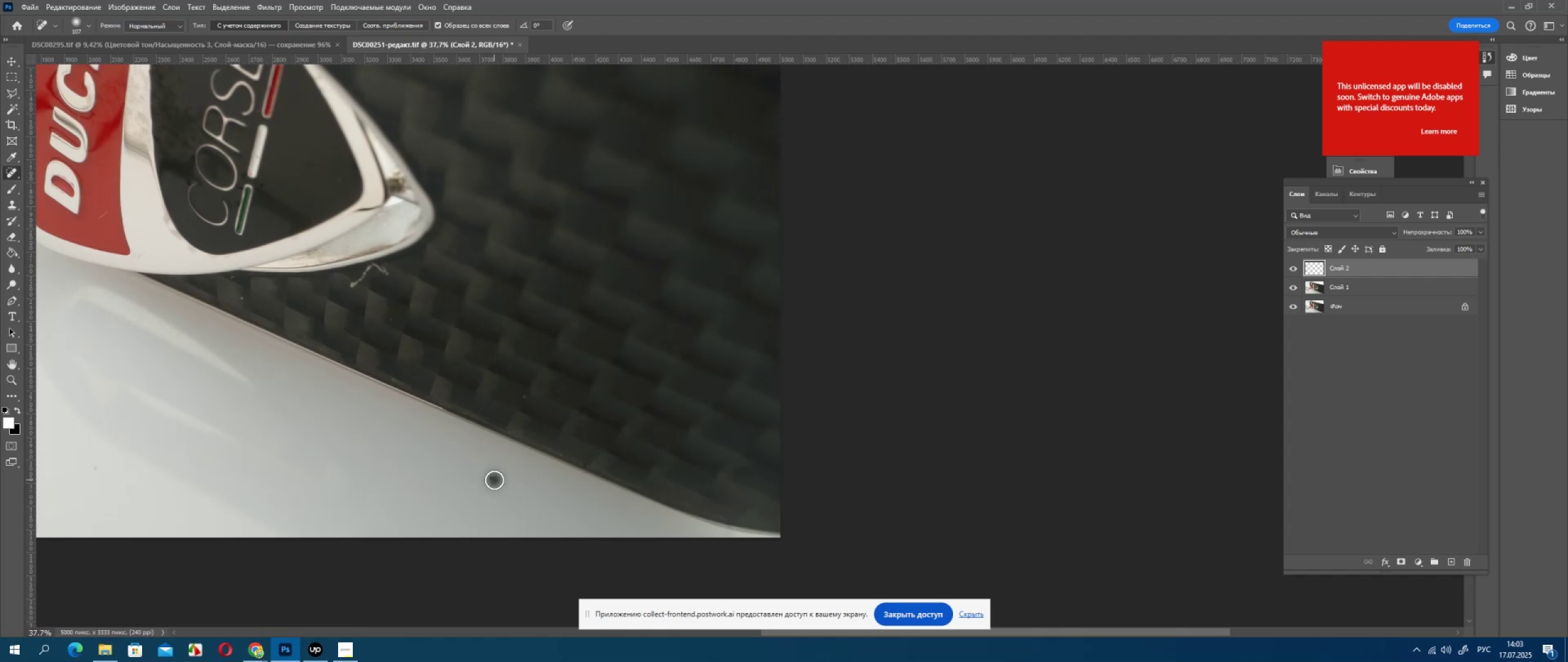 
left_click_drag(start_coordinate=[493, 480], to_coordinate=[490, 482])
 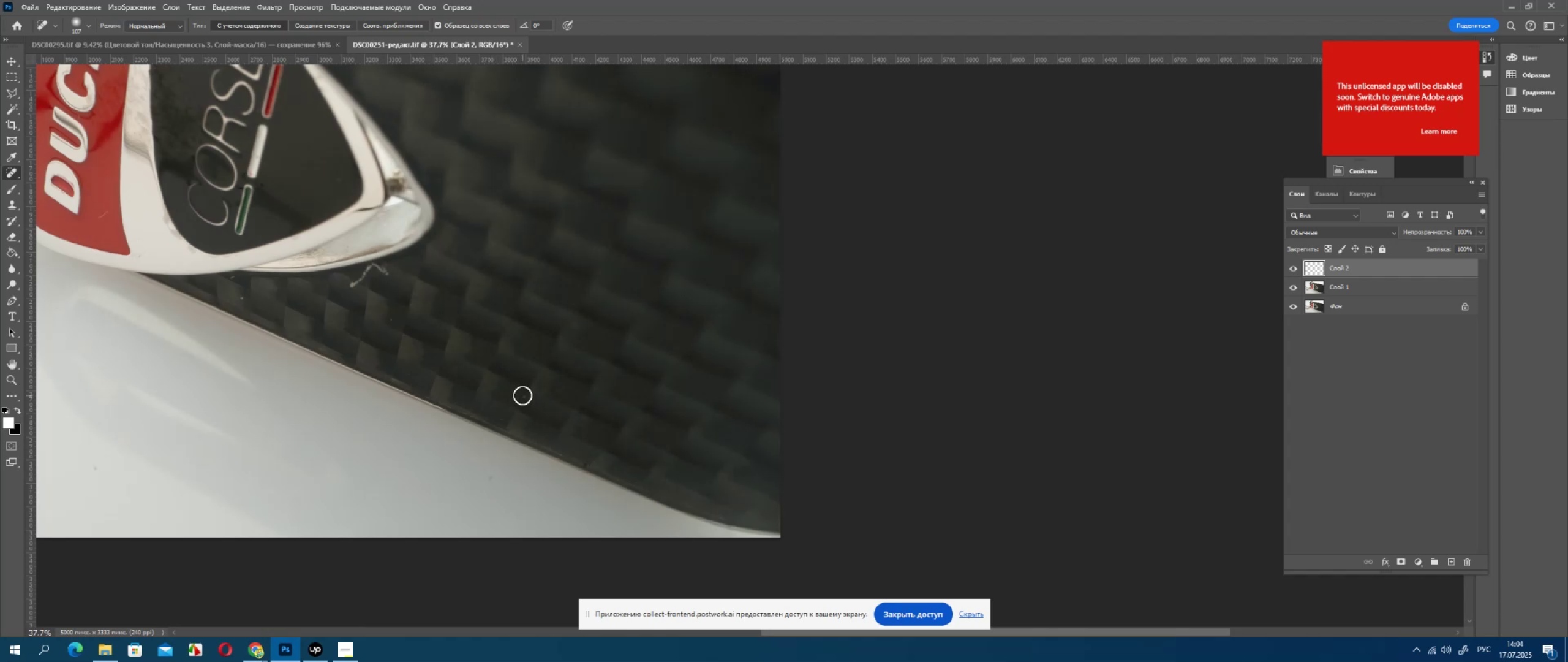 
left_click([522, 395])
 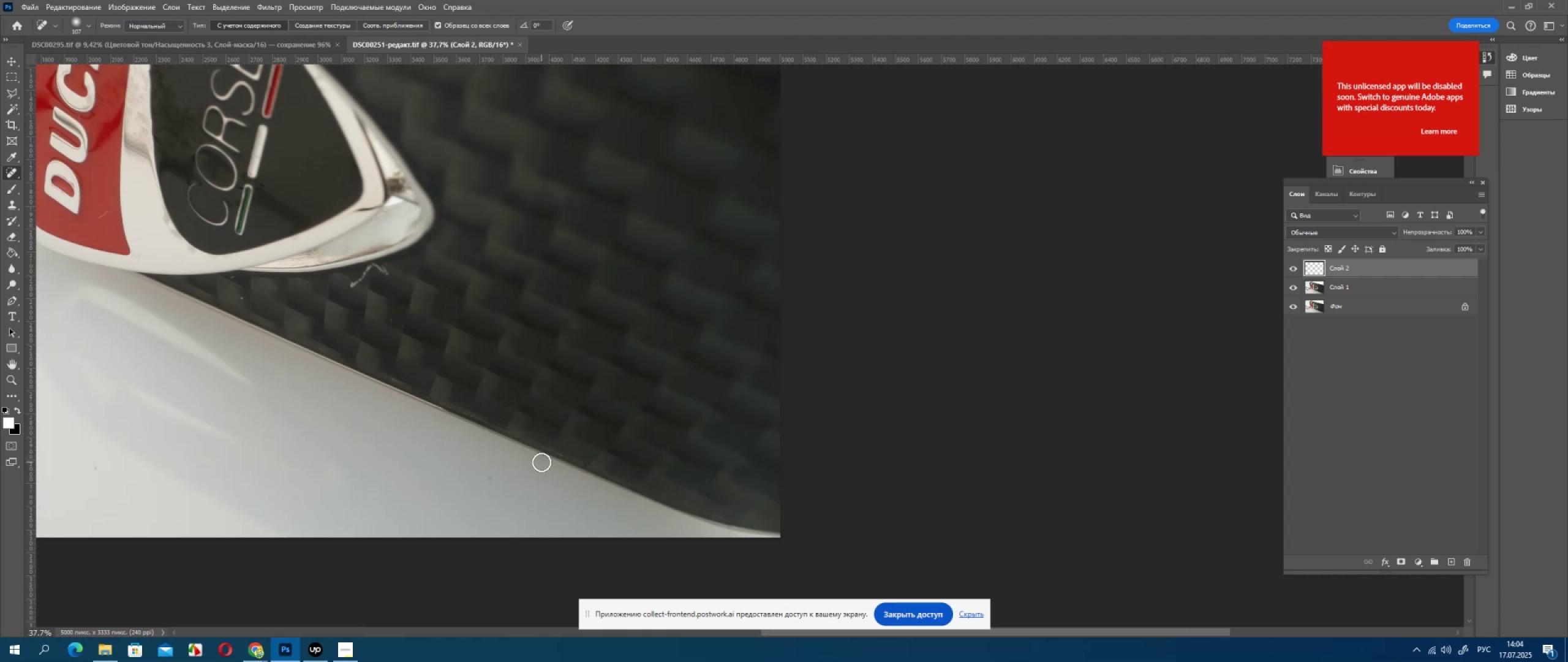 
hold_key(key=Space, duration=0.9)
 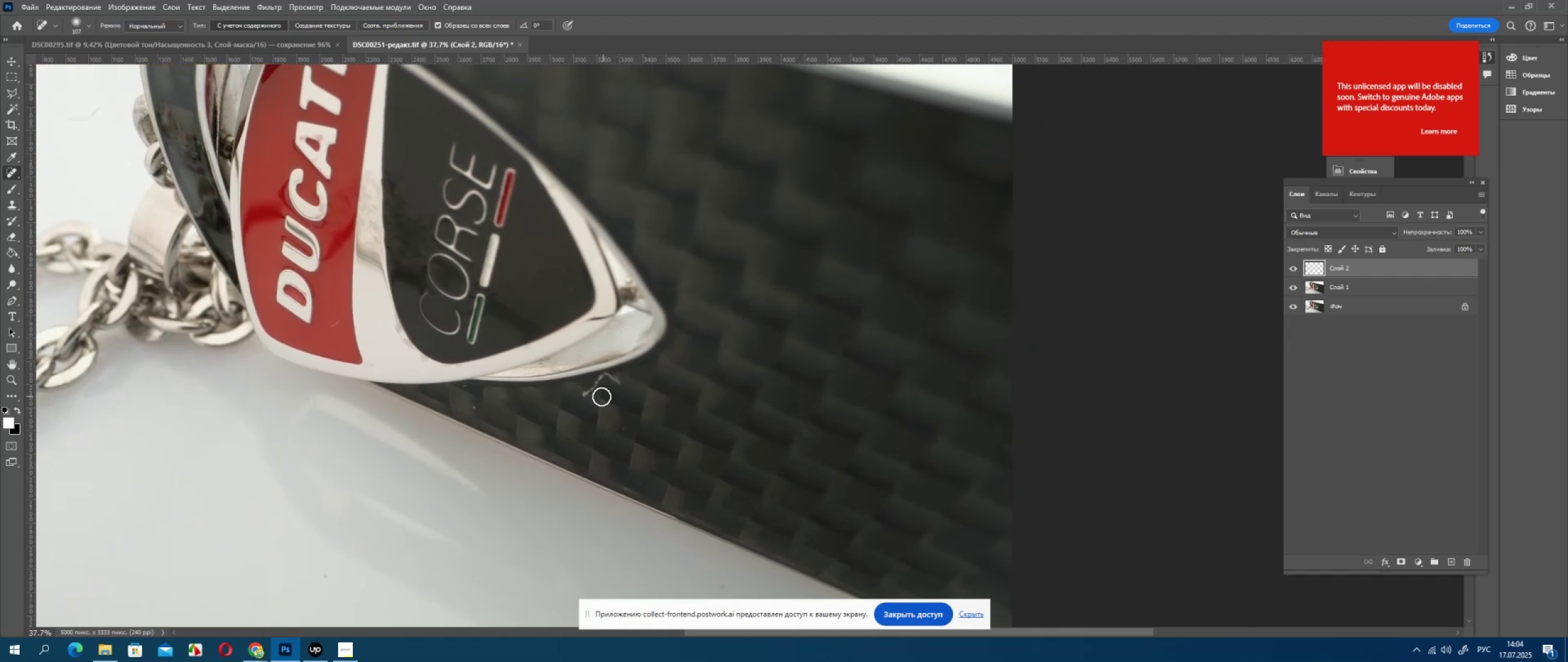 
left_click_drag(start_coordinate=[285, 297], to_coordinate=[518, 406])
 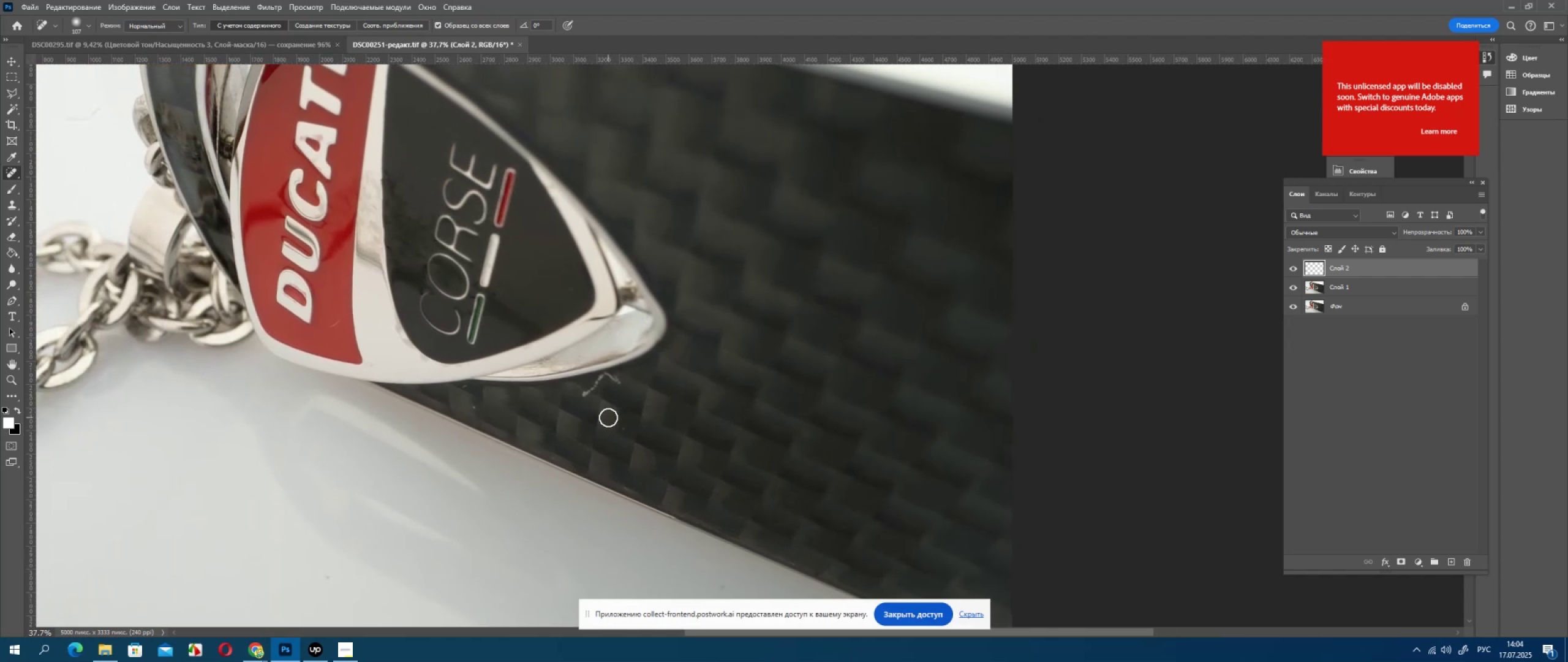 
hold_key(key=AltLeft, duration=0.86)
scroll: coordinate [608, 391], scroll_direction: up, amount: 15.0
 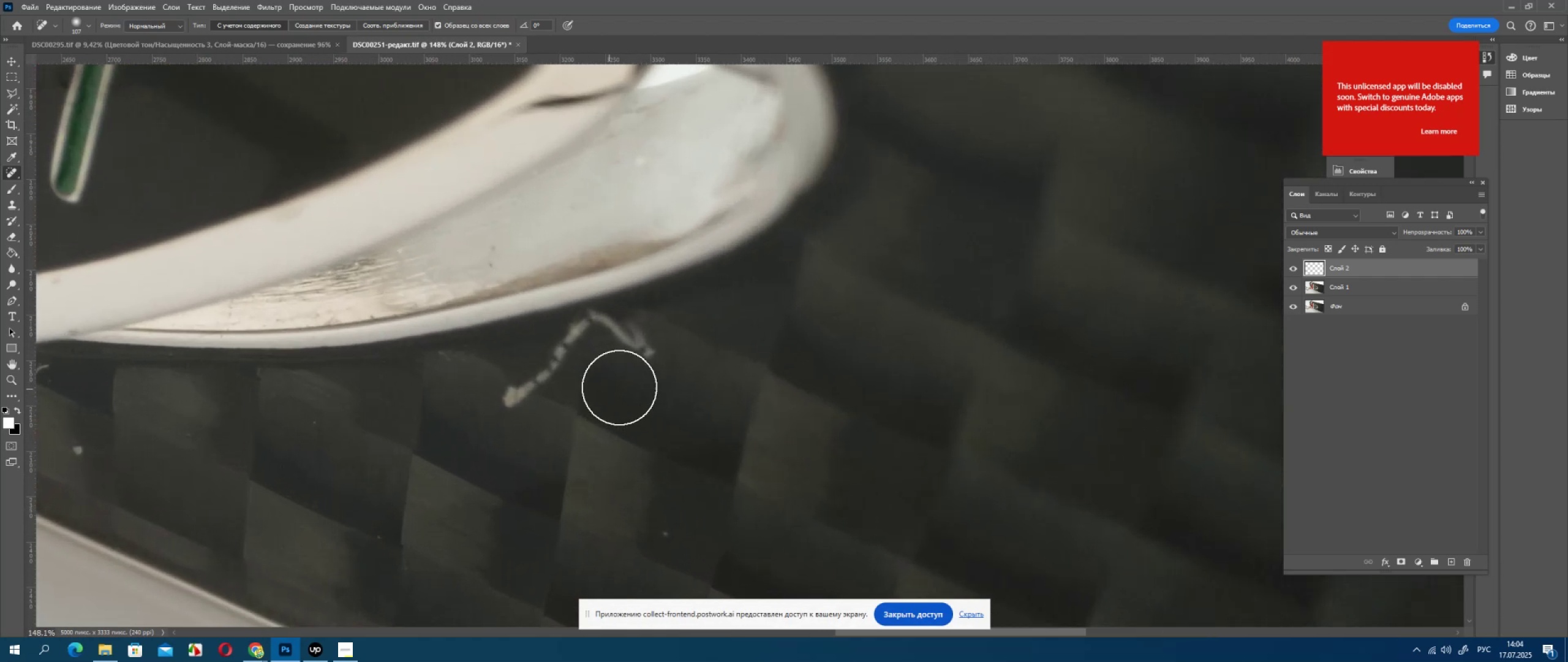 
hold_key(key=AltLeft, duration=1.37)
 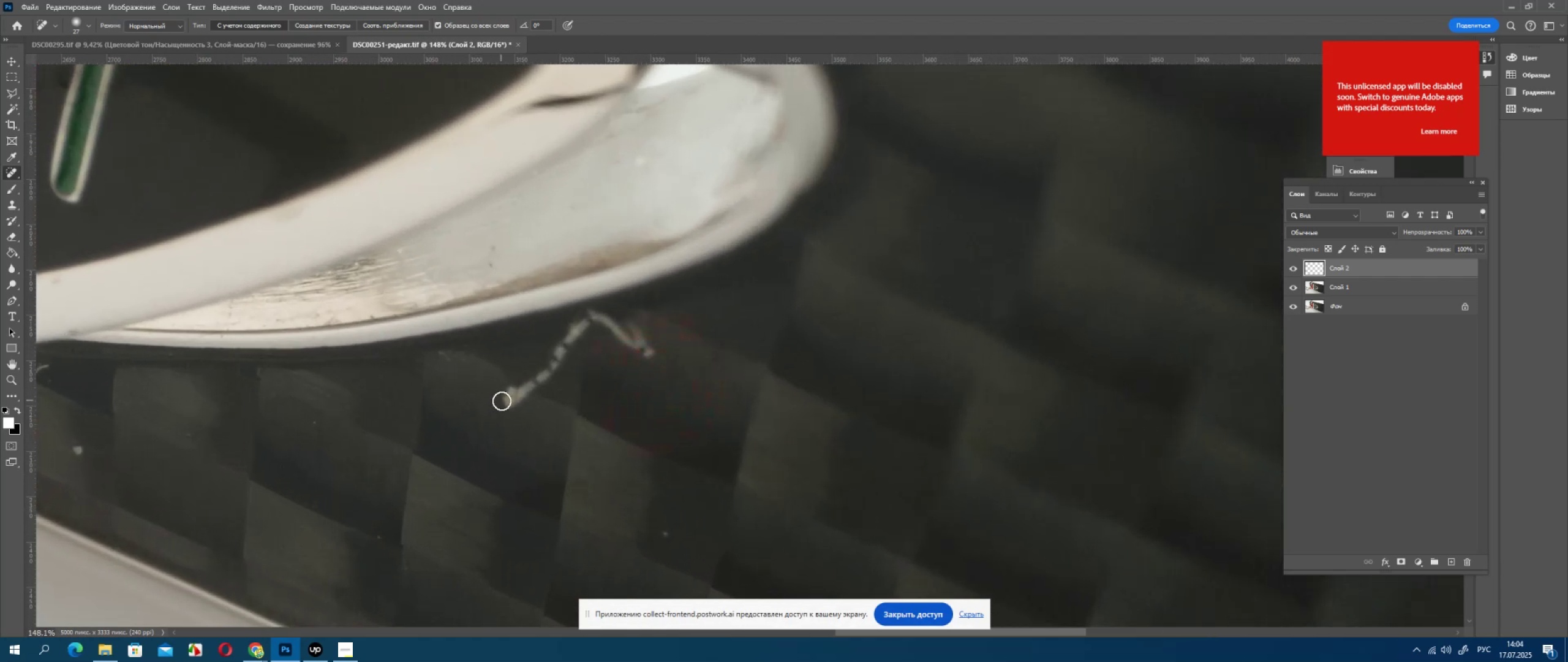 
left_click_drag(start_coordinate=[505, 404], to_coordinate=[524, 389])
 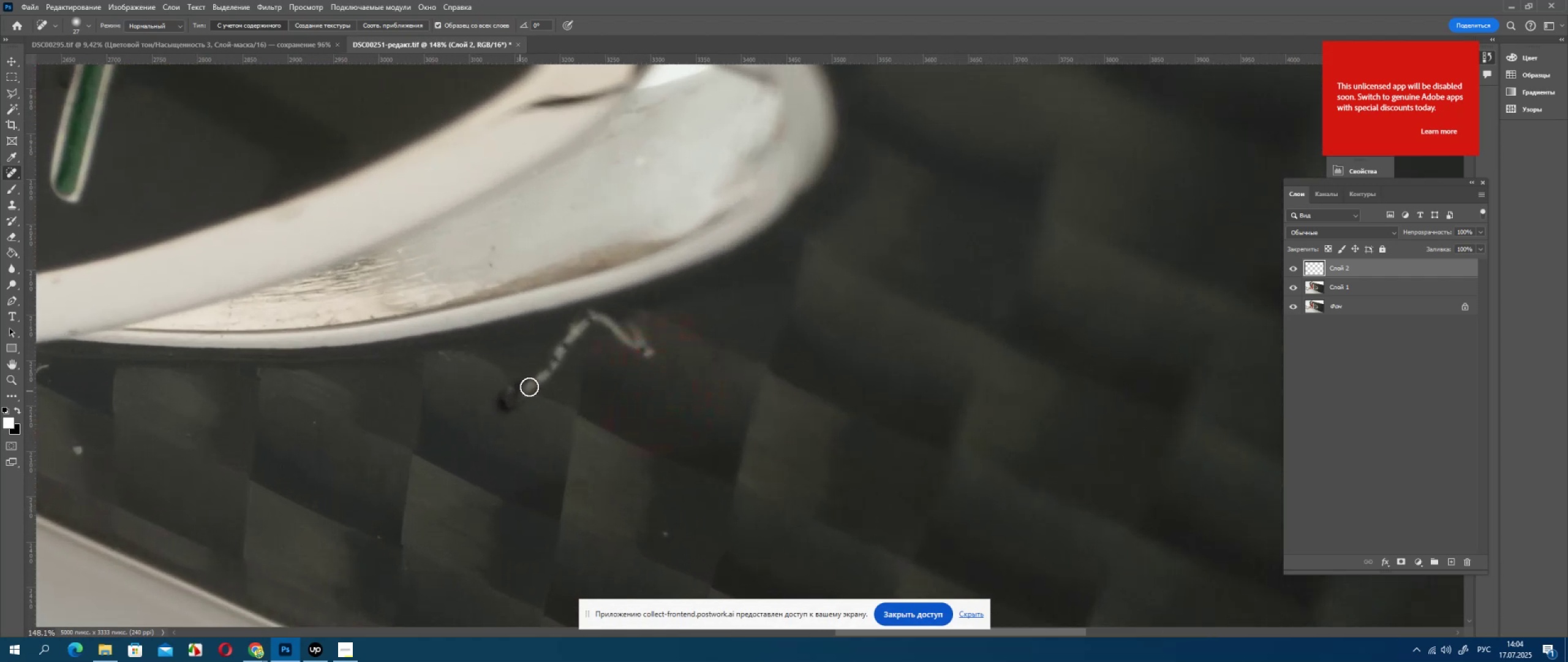 
left_click_drag(start_coordinate=[531, 386], to_coordinate=[543, 383])
 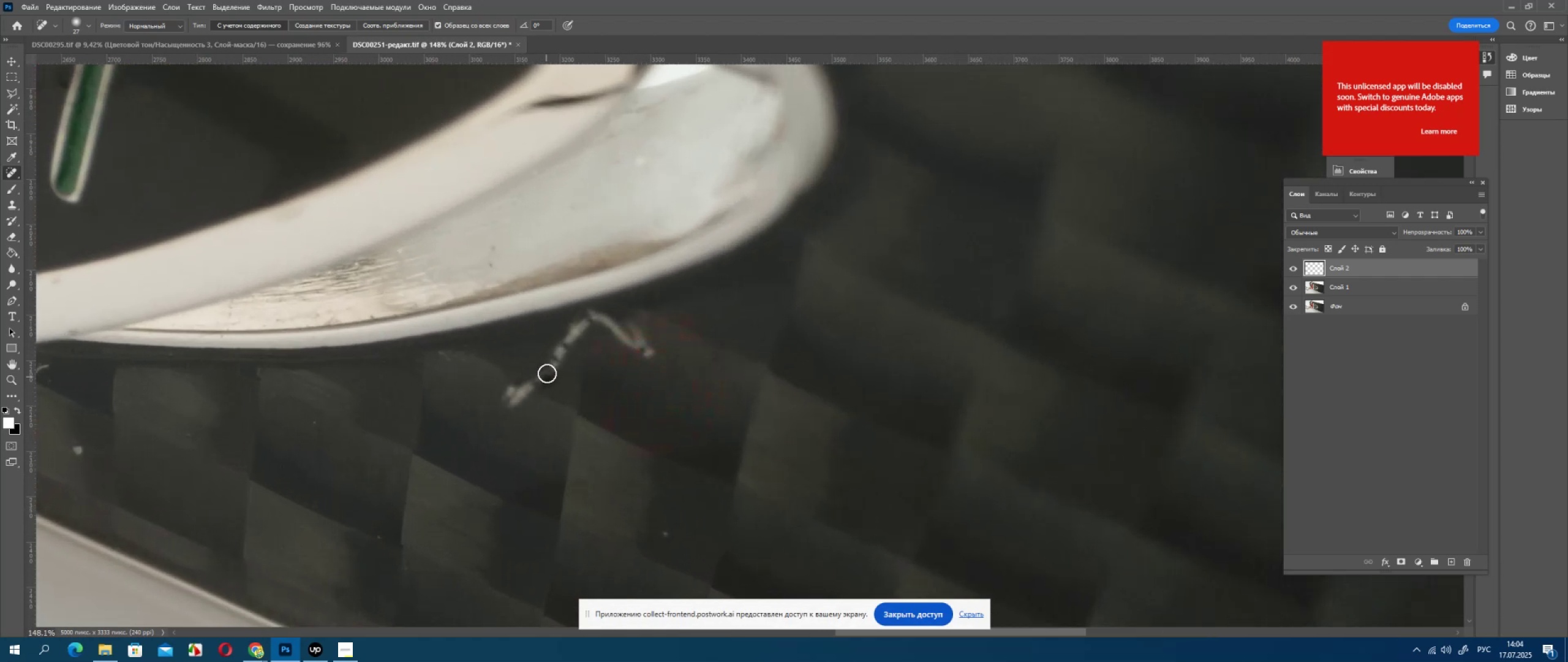 
triple_click([547, 373])
 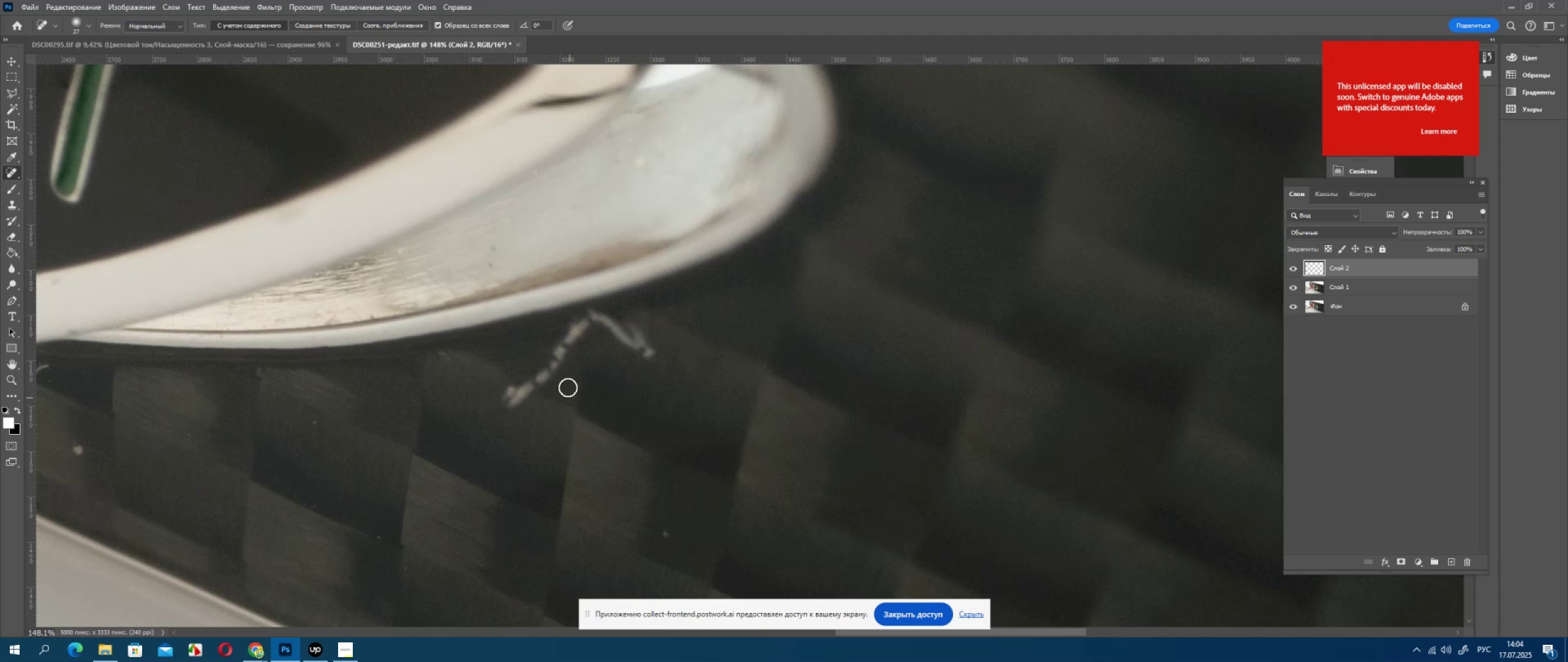 
left_click_drag(start_coordinate=[571, 340], to_coordinate=[566, 346])
 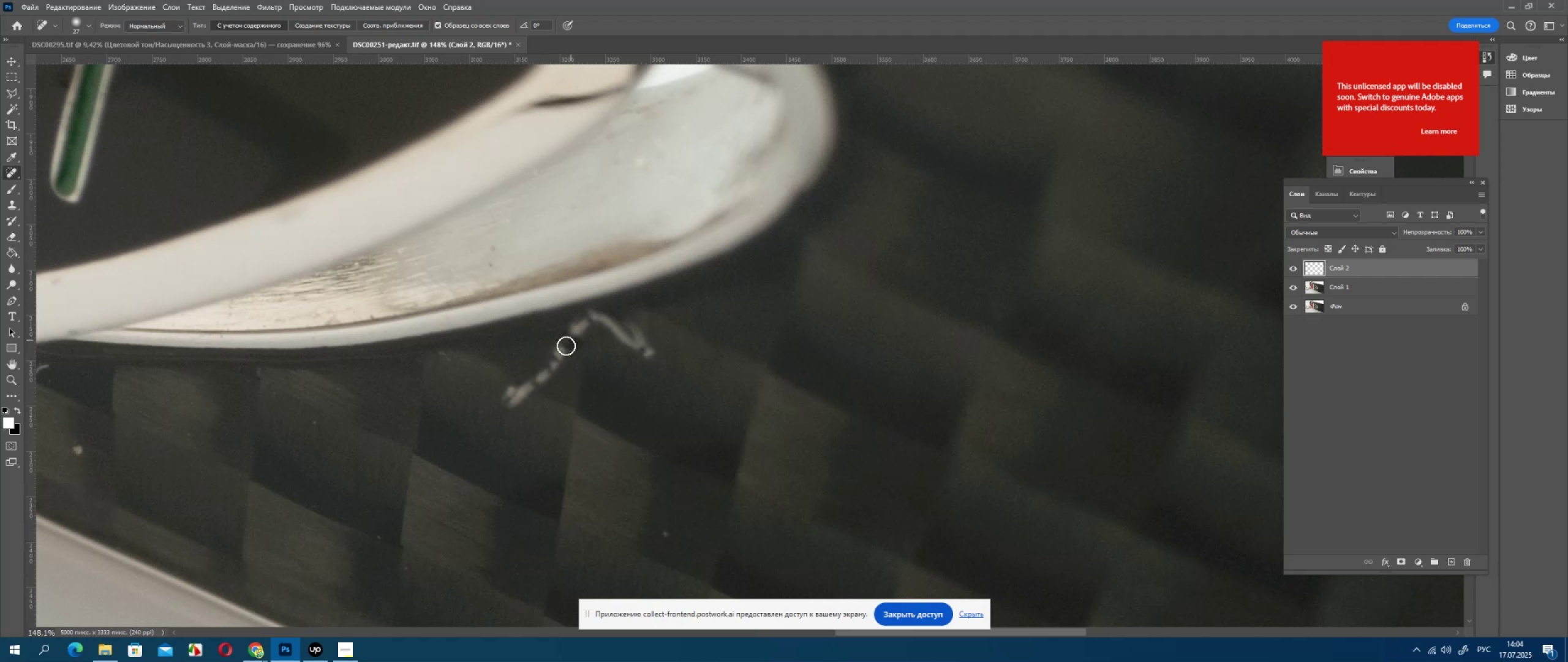 
left_click_drag(start_coordinate=[565, 347], to_coordinate=[549, 376])
 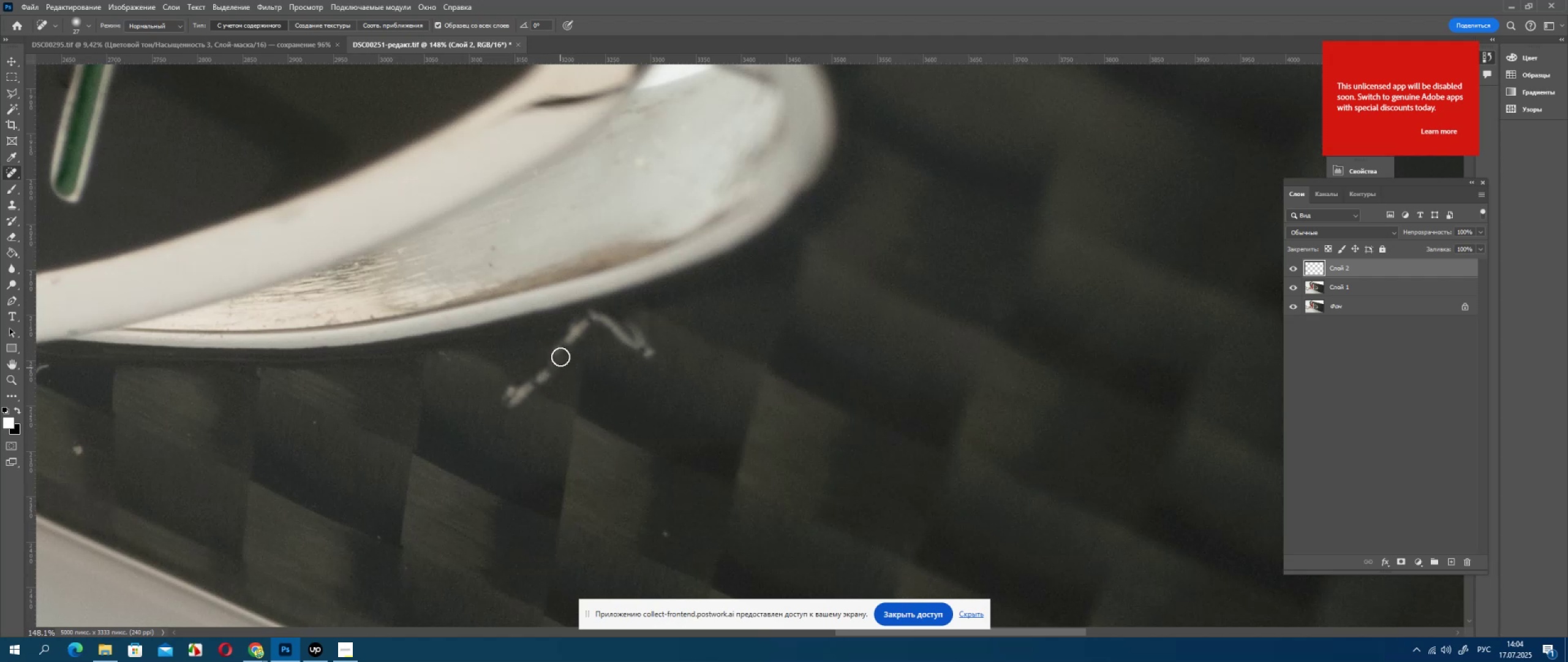 
left_click_drag(start_coordinate=[564, 342], to_coordinate=[551, 363])
 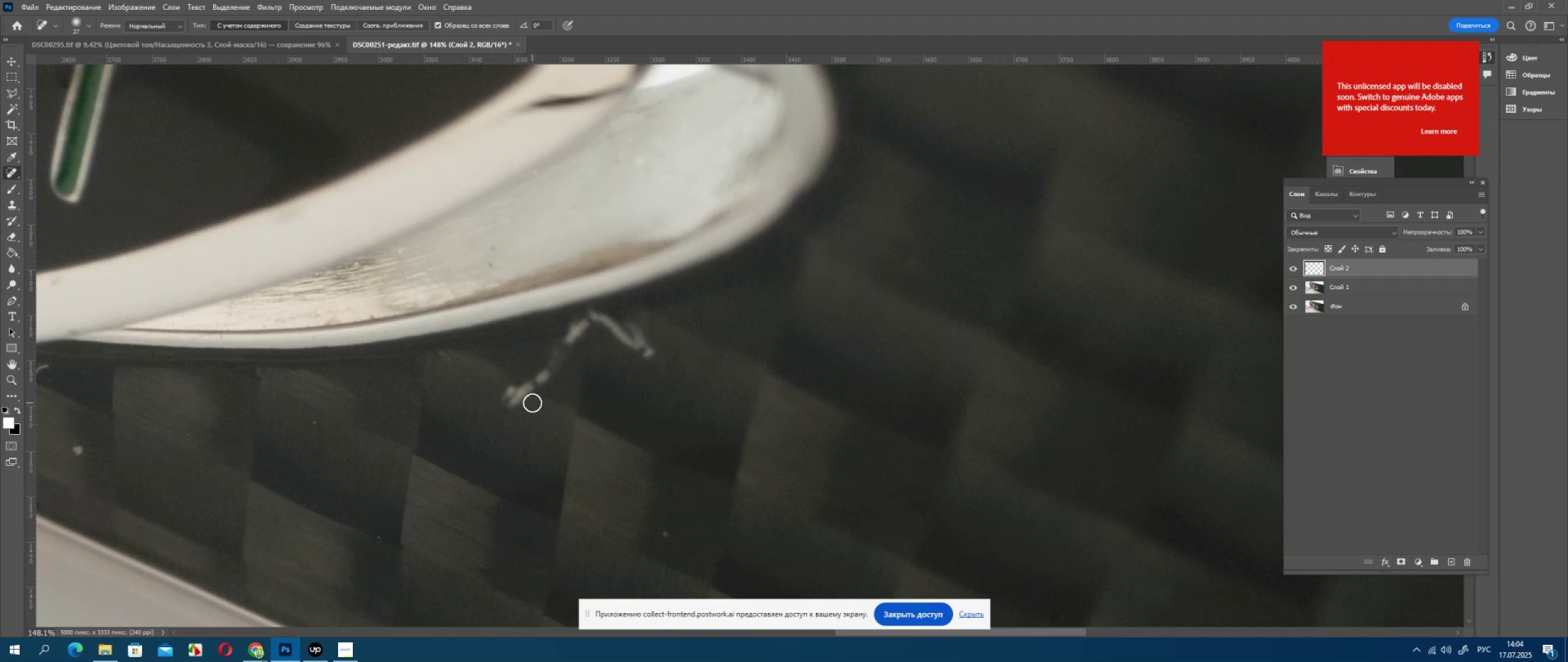 
hold_key(key=AltLeft, duration=0.7)
 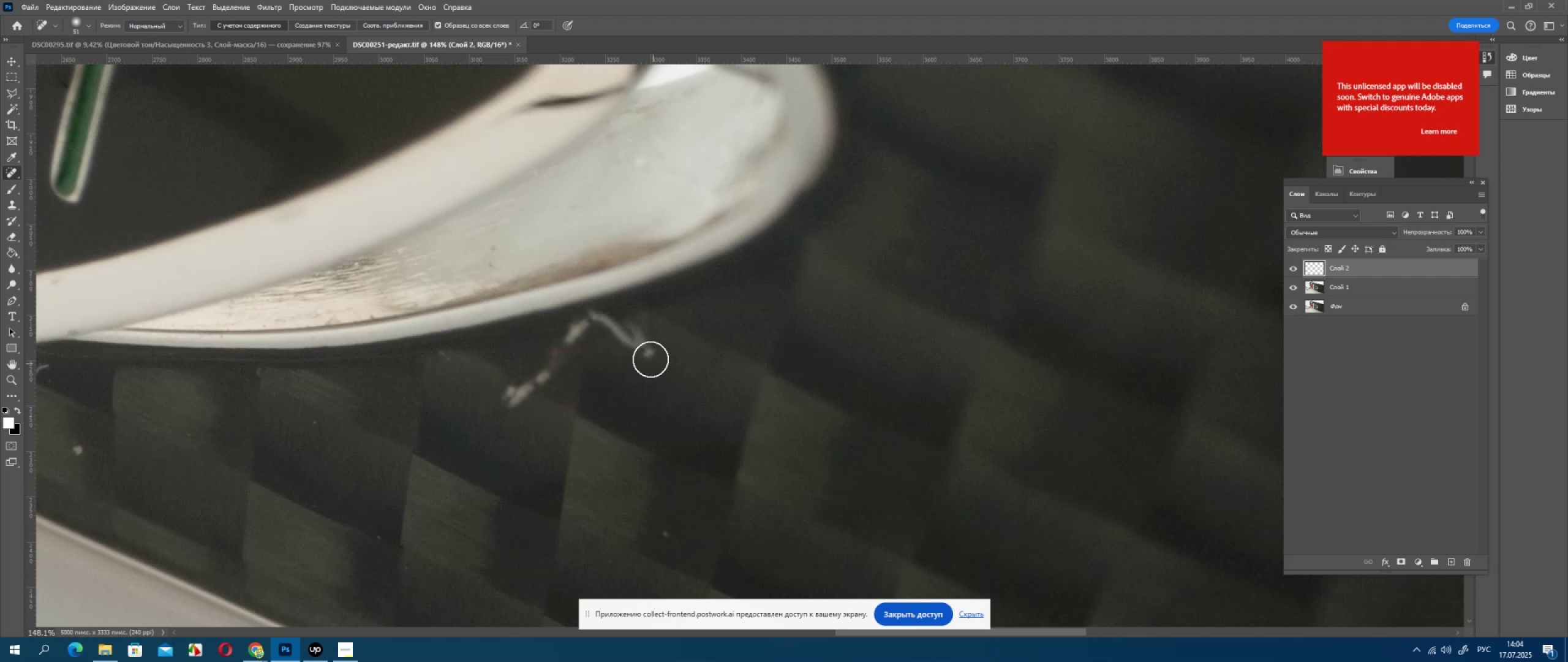 
left_click_drag(start_coordinate=[649, 355], to_coordinate=[562, 330])
 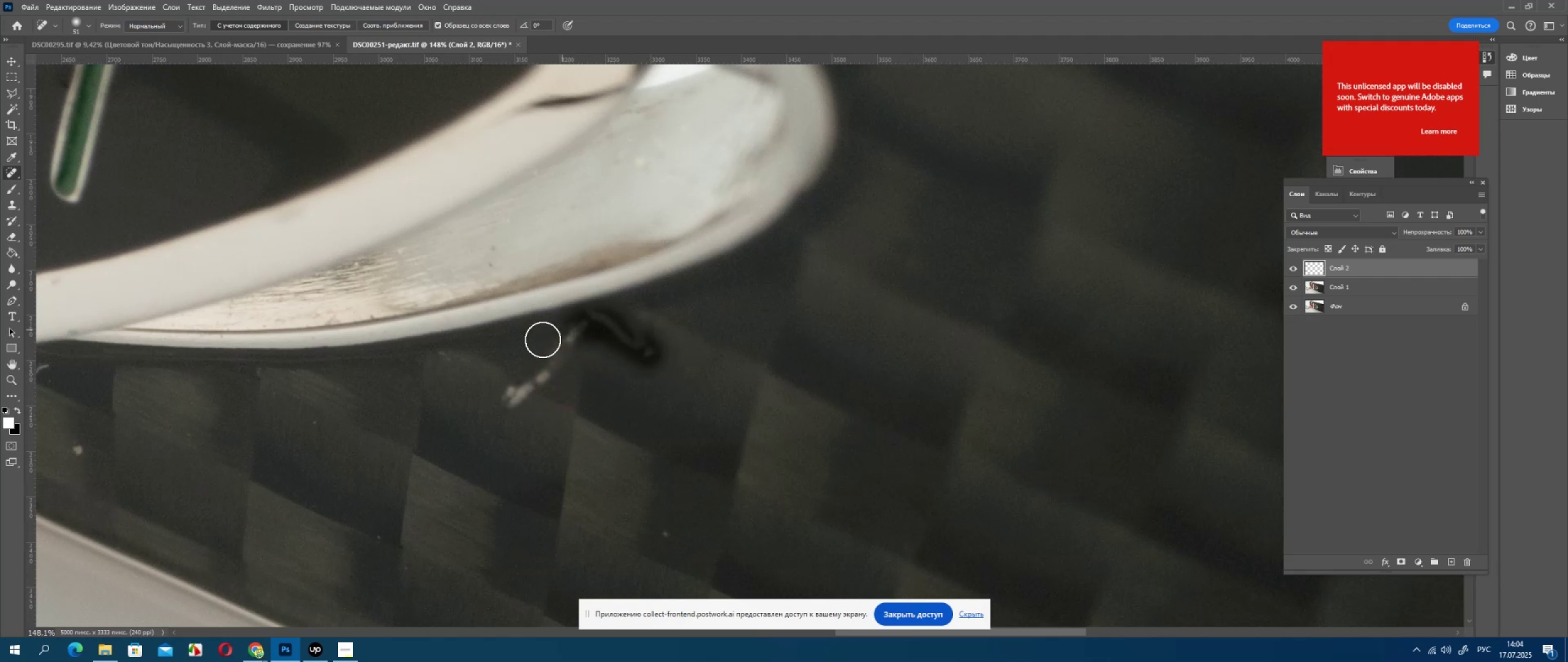 
left_click_drag(start_coordinate=[537, 347], to_coordinate=[564, 365])
 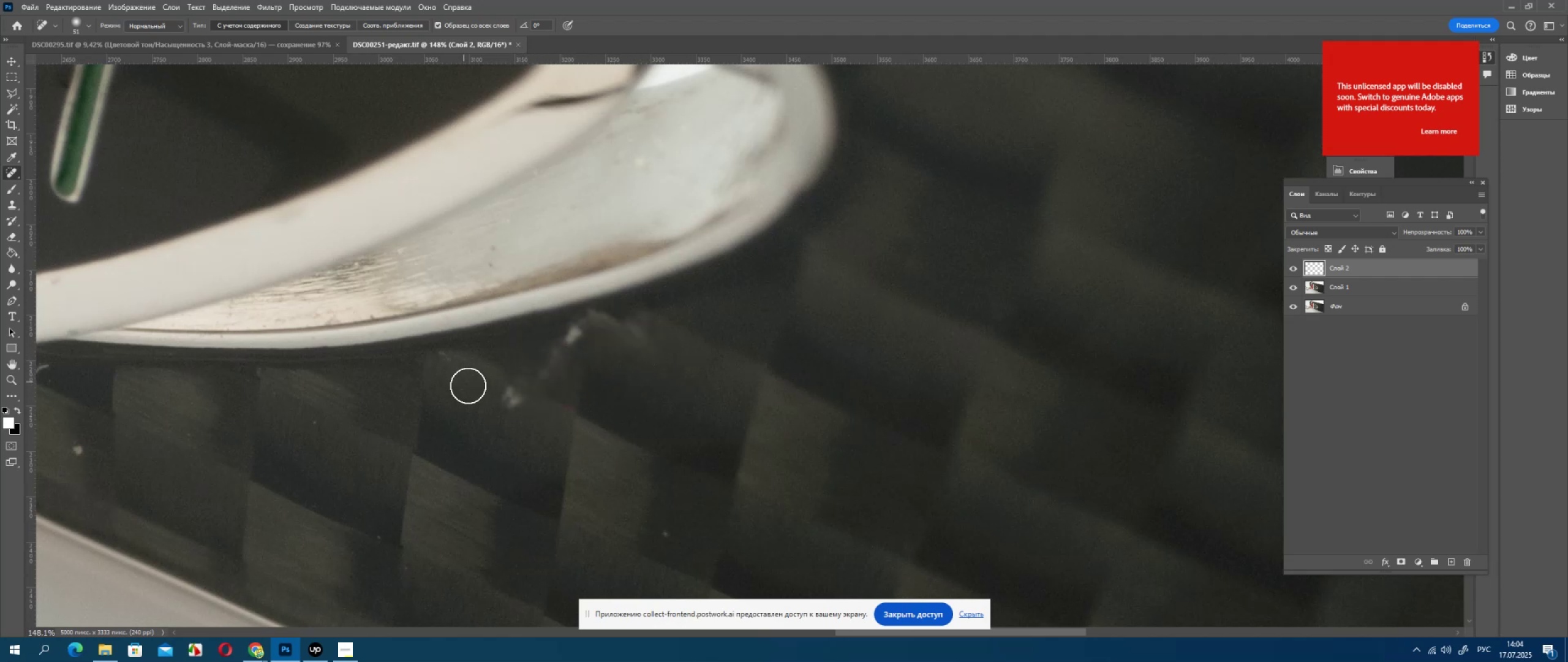 
left_click_drag(start_coordinate=[492, 387], to_coordinate=[503, 394])
 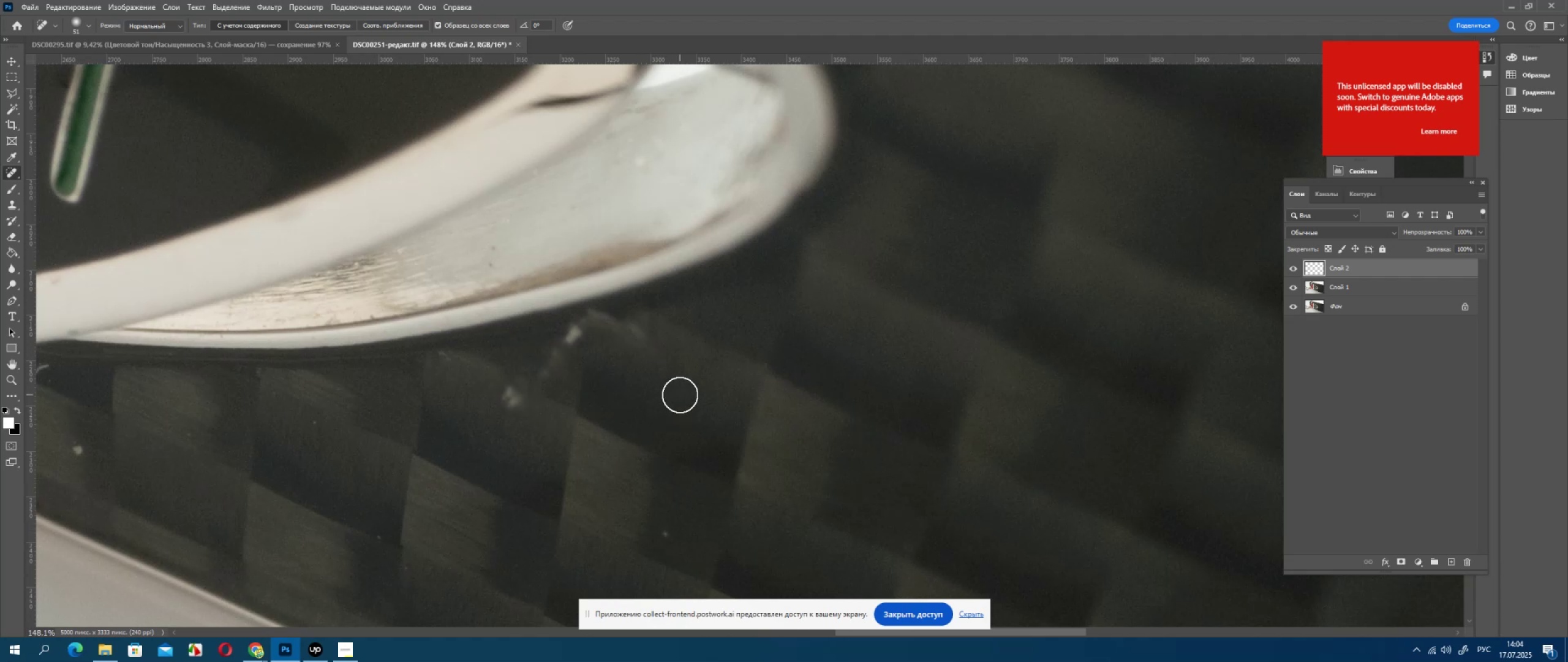 
wait(6.4)
 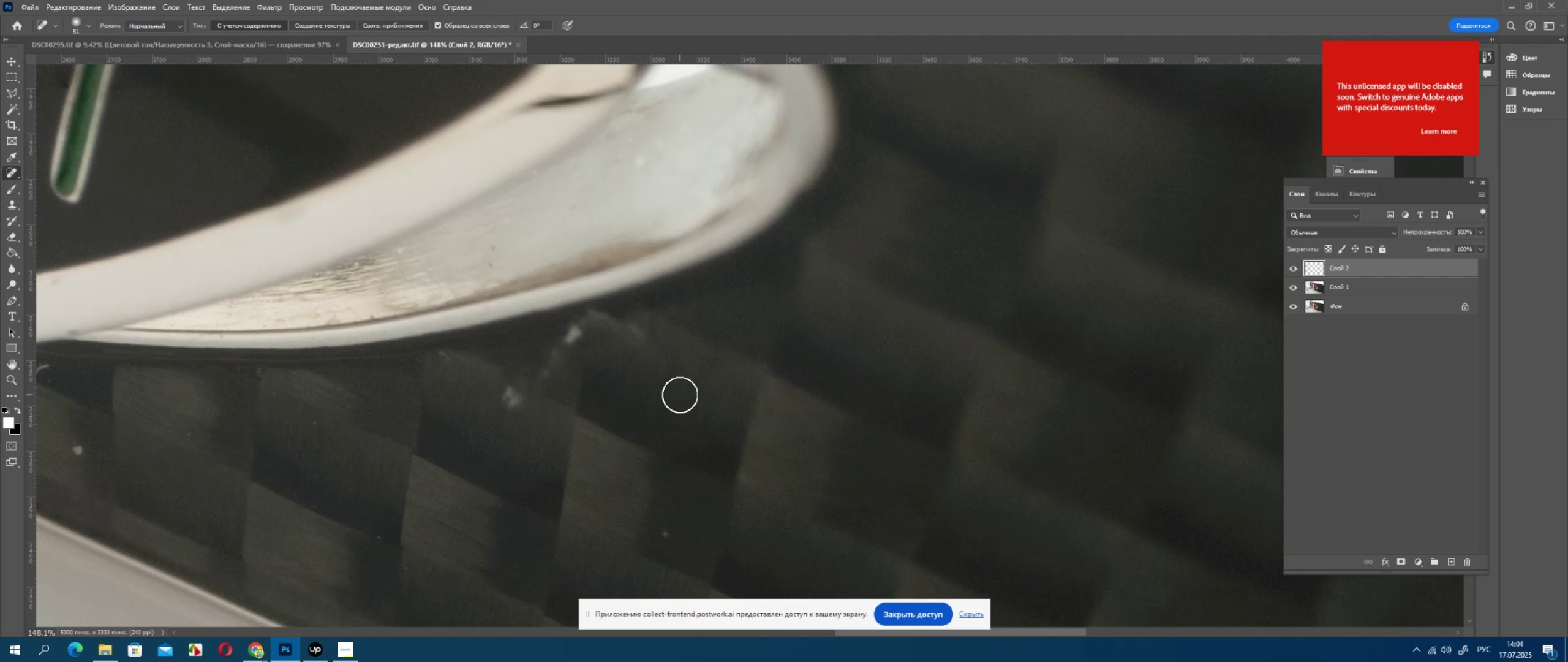 
left_click_drag(start_coordinate=[500, 392], to_coordinate=[533, 405])
 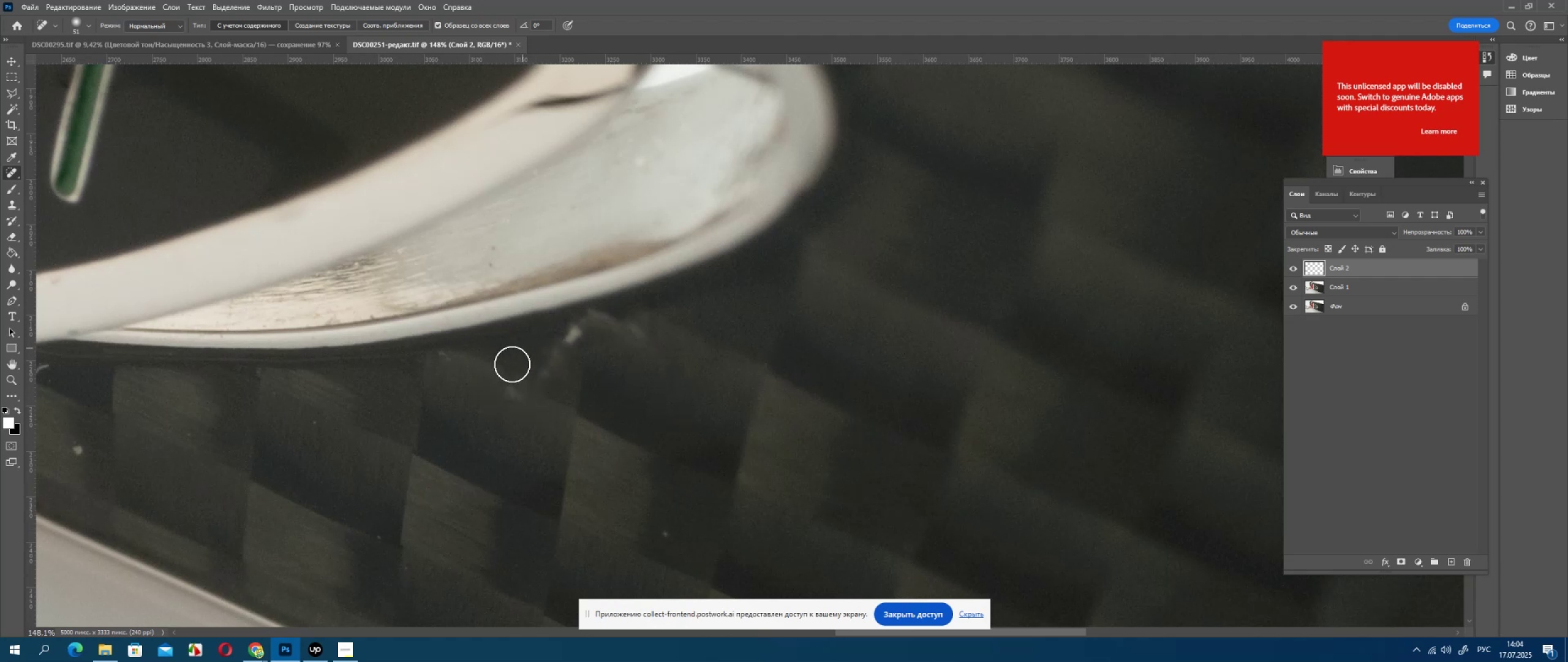 
left_click_drag(start_coordinate=[532, 397], to_coordinate=[483, 378])
 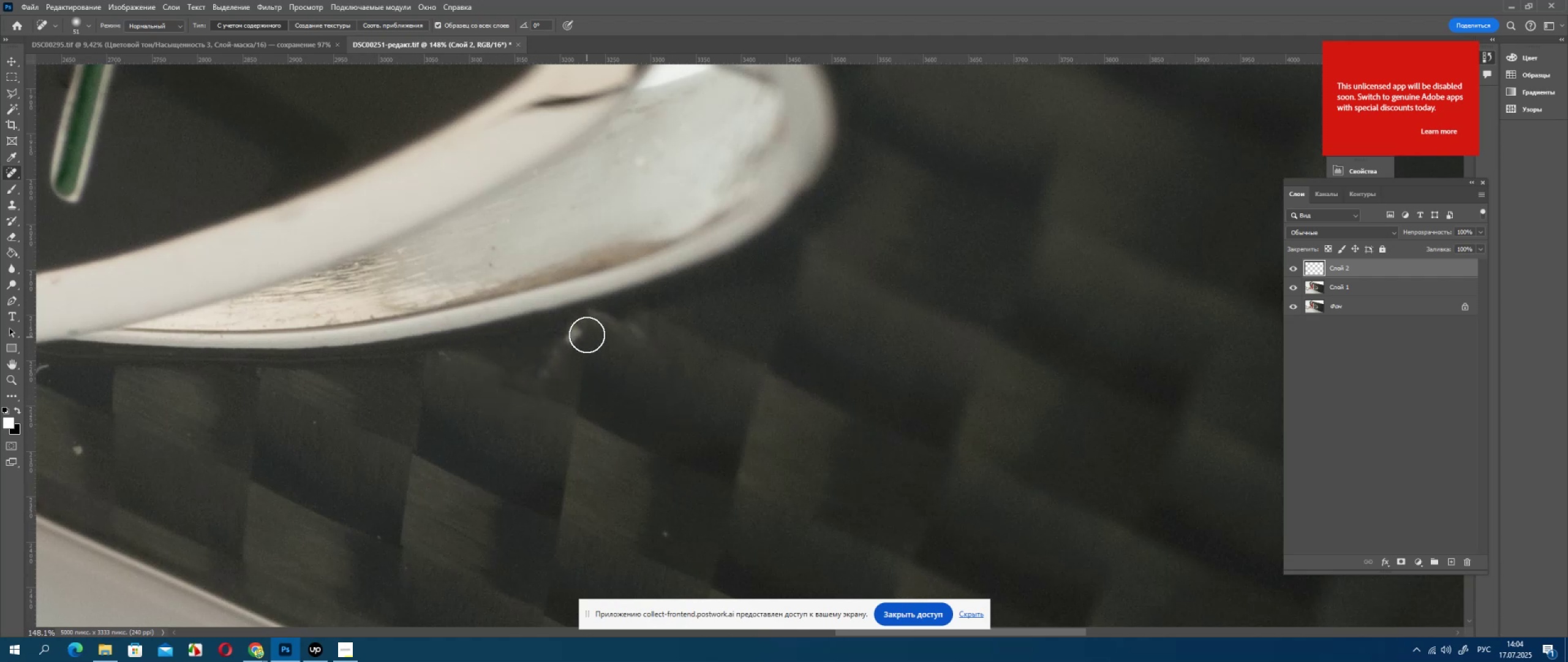 
left_click_drag(start_coordinate=[587, 331], to_coordinate=[562, 356])
 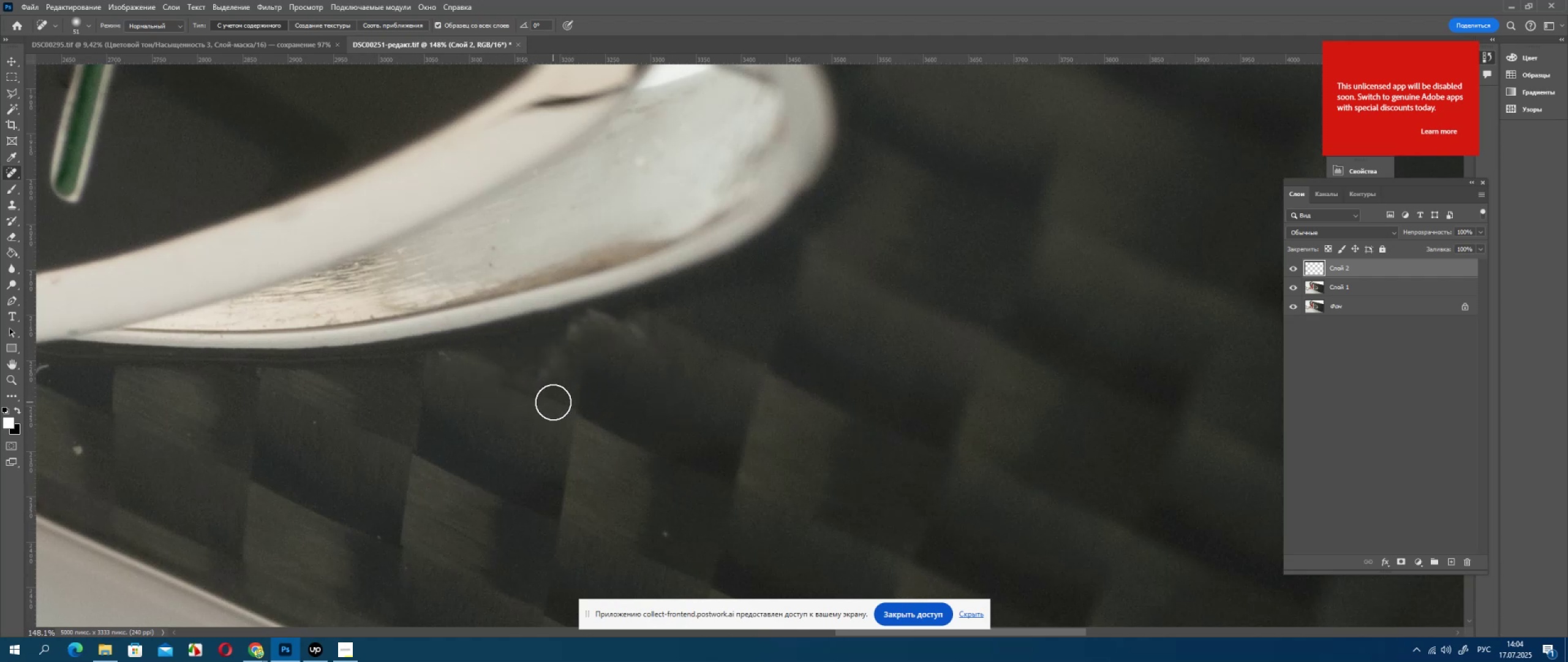 
left_click_drag(start_coordinate=[542, 399], to_coordinate=[478, 372])
 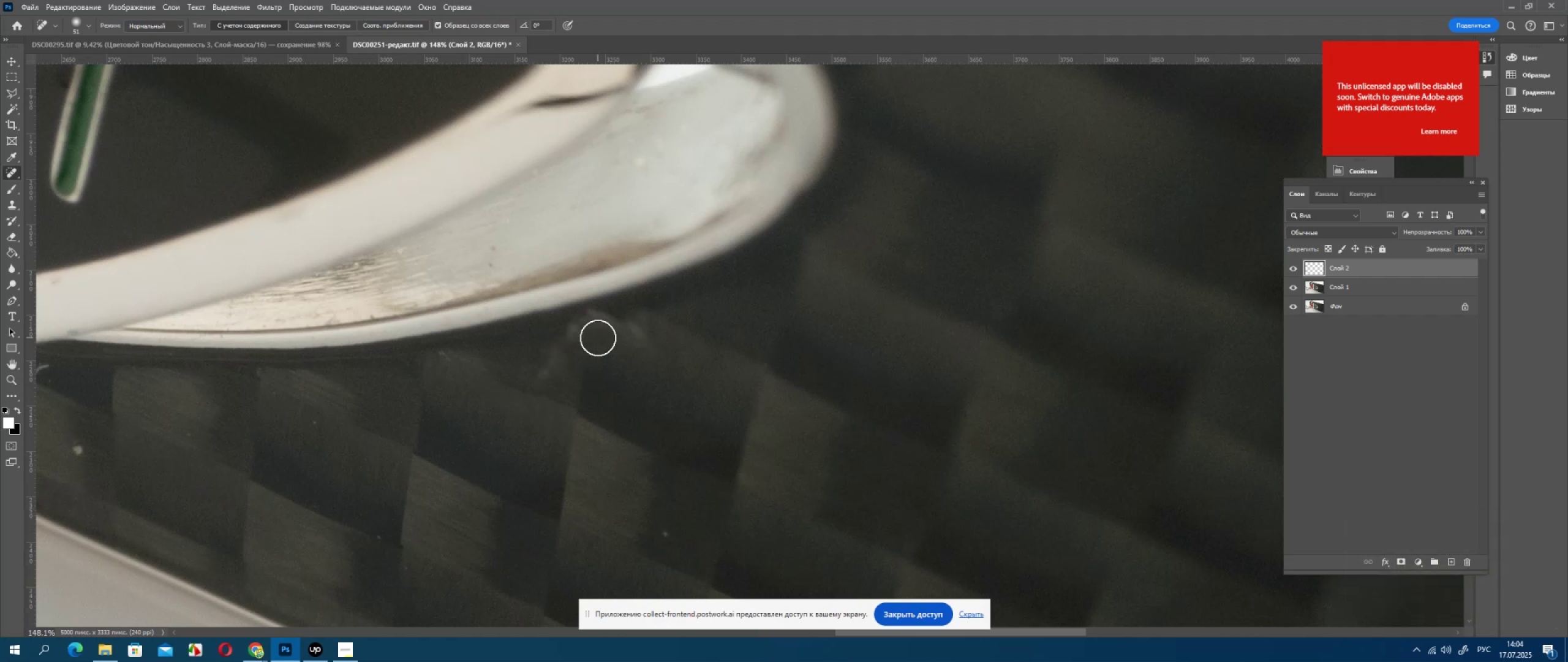 
wait(23.62)
 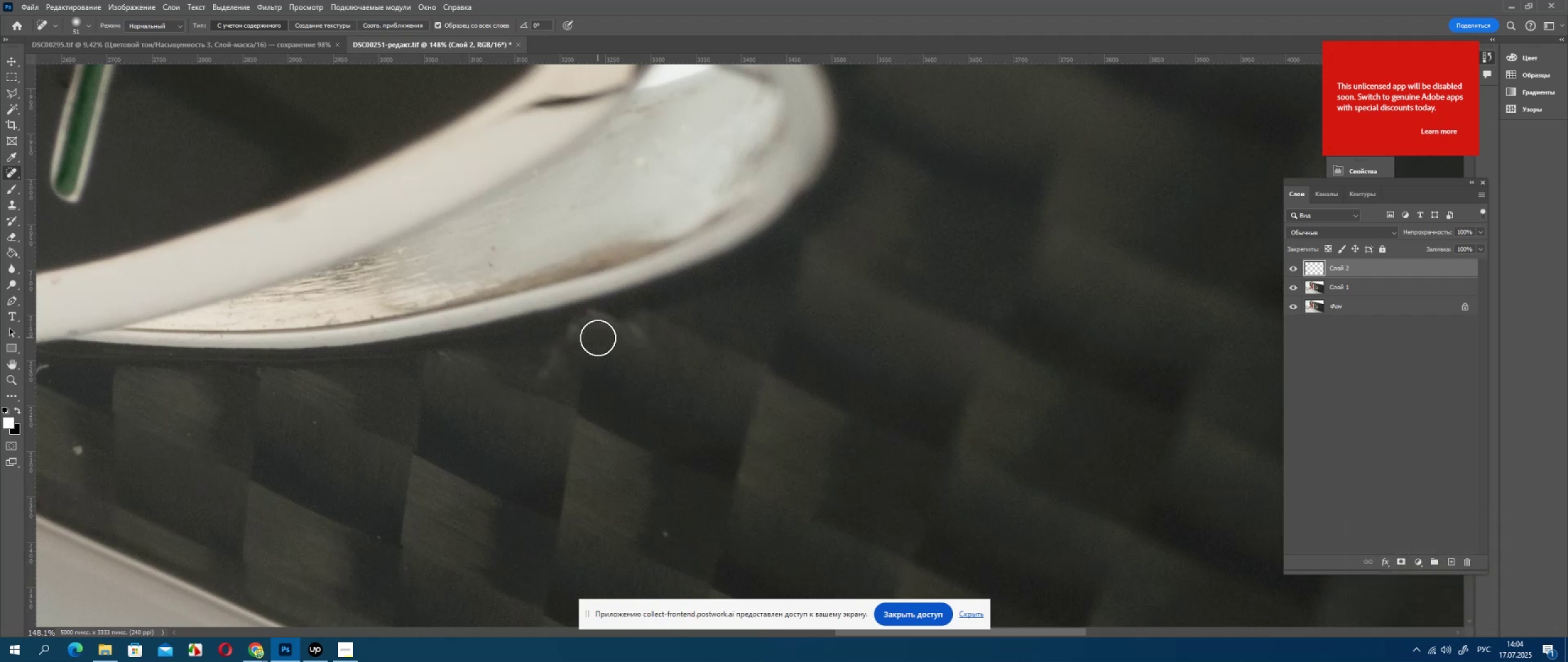 
hold_key(key=Space, duration=0.6)
 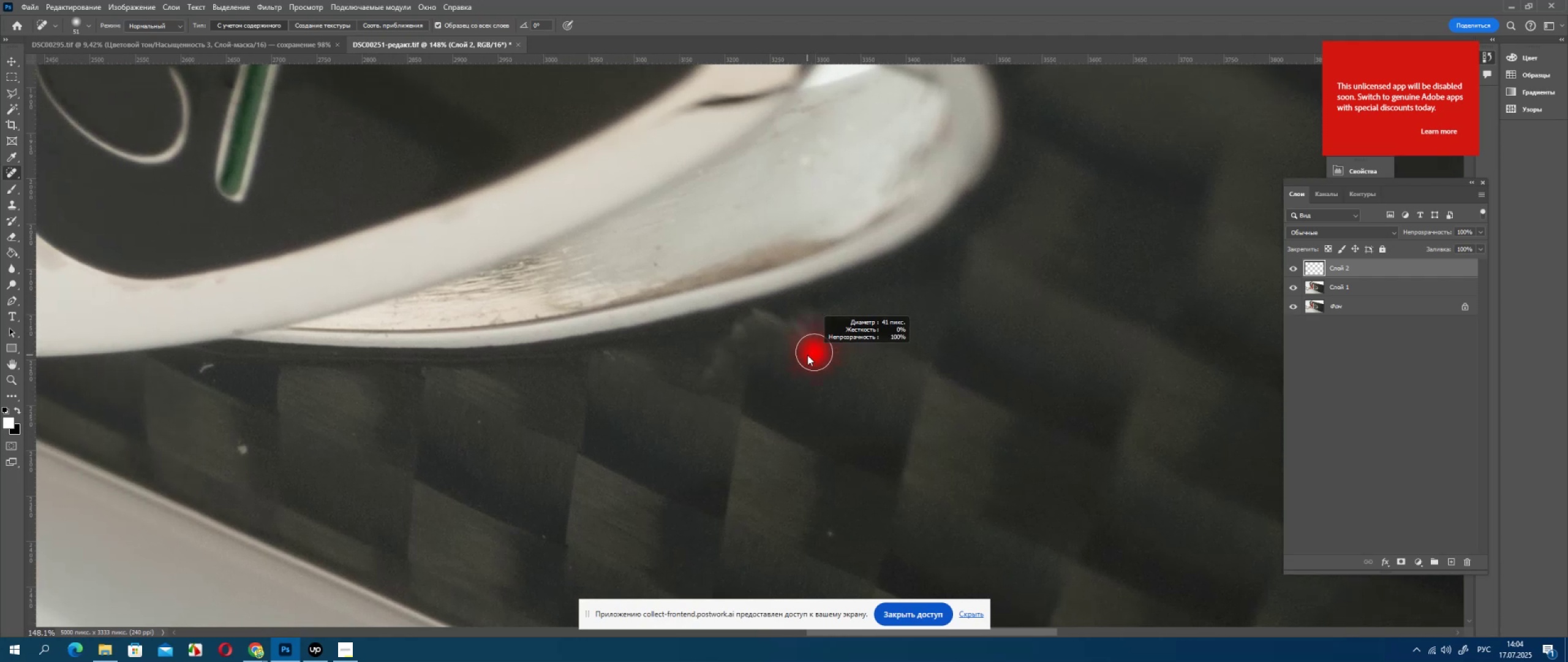 
left_click_drag(start_coordinate=[617, 335], to_coordinate=[782, 335])
 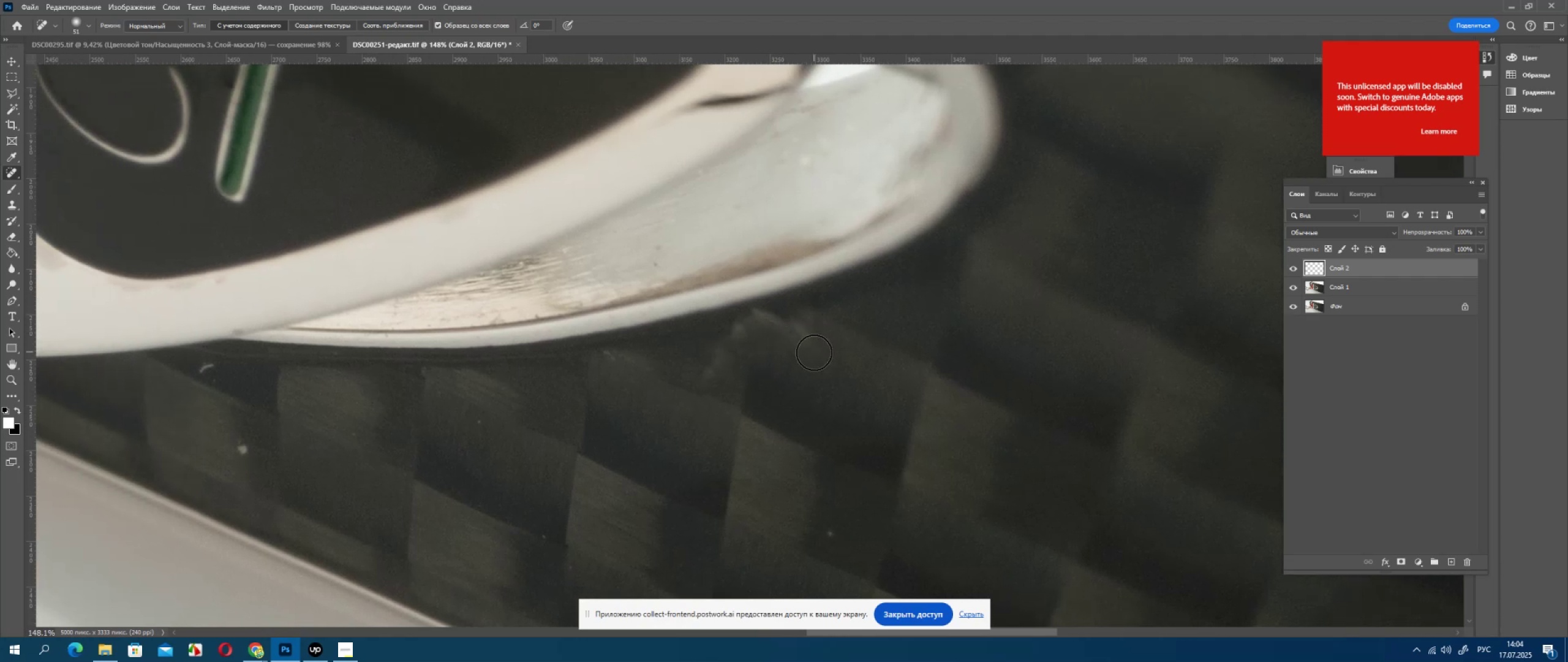 
hold_key(key=AltLeft, duration=0.41)
 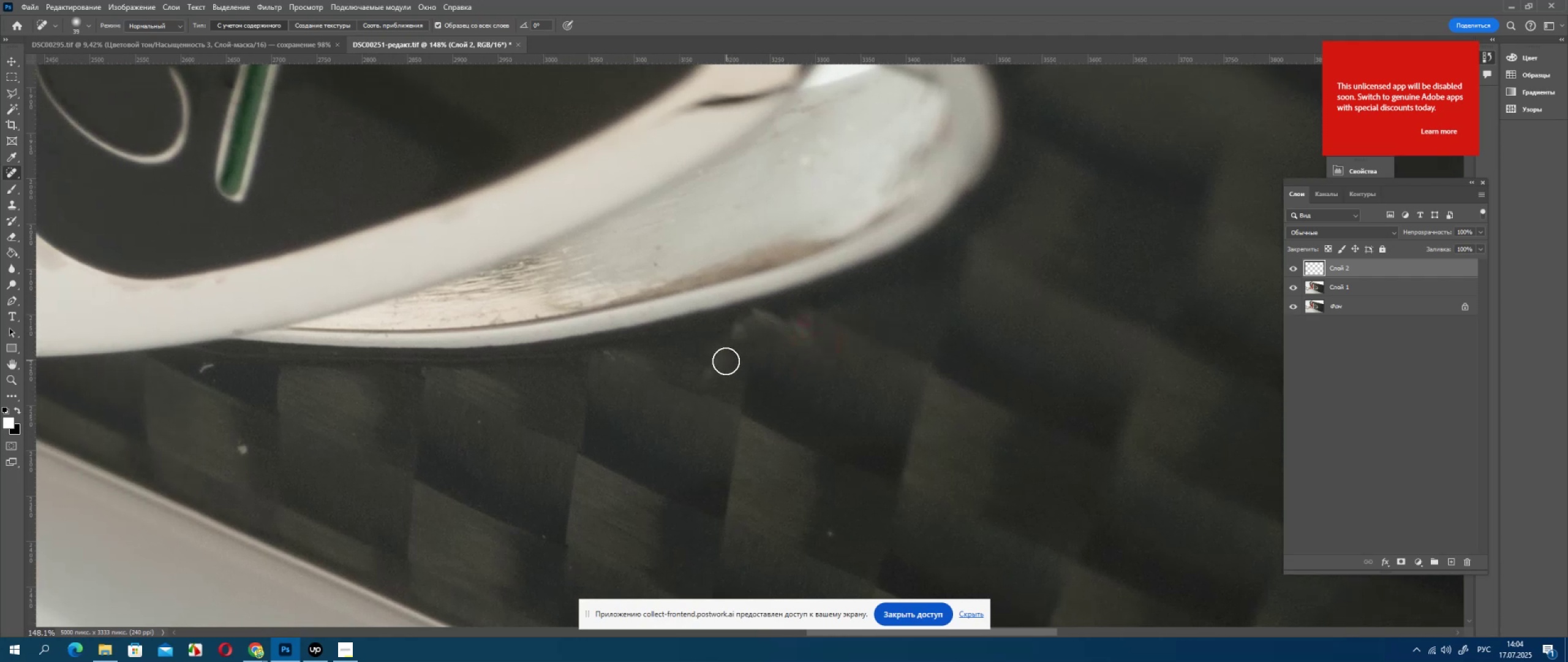 
left_click_drag(start_coordinate=[715, 366], to_coordinate=[743, 330])
 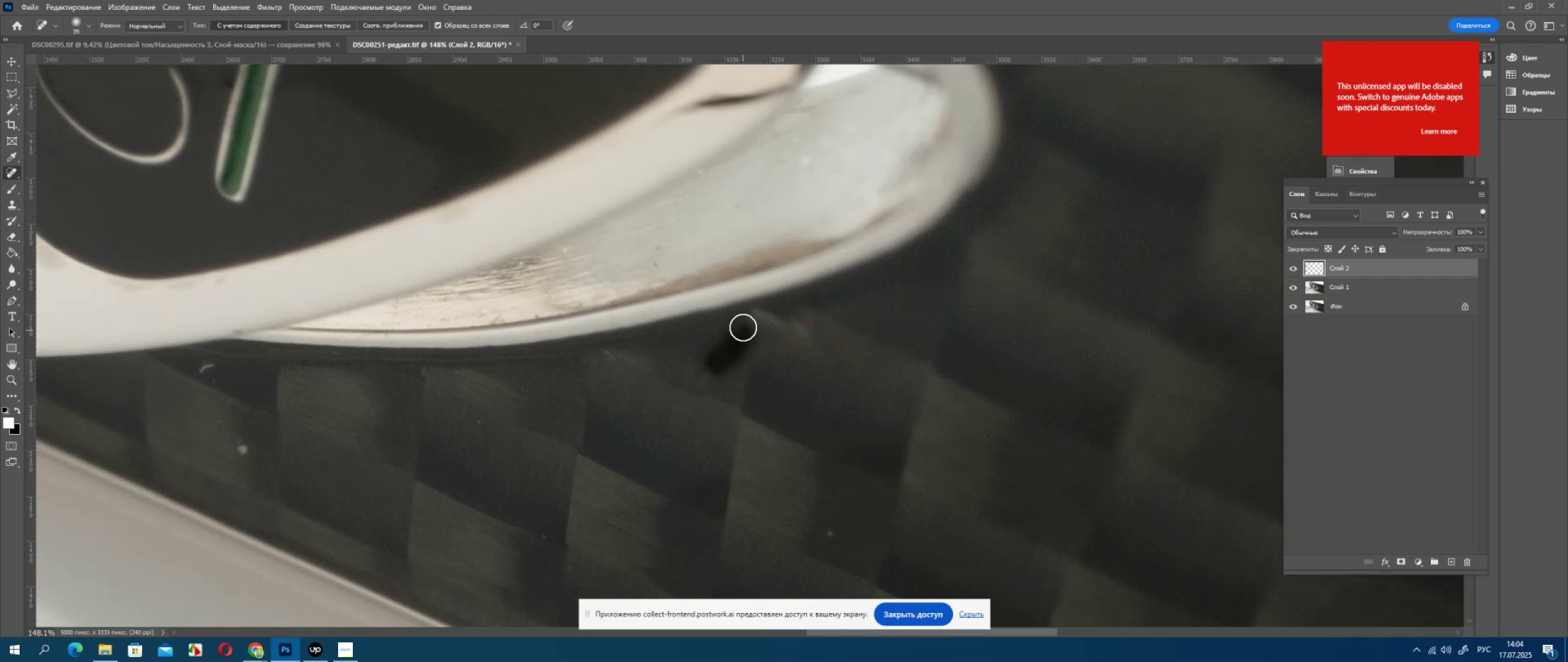 
left_click_drag(start_coordinate=[743, 325], to_coordinate=[748, 321])
 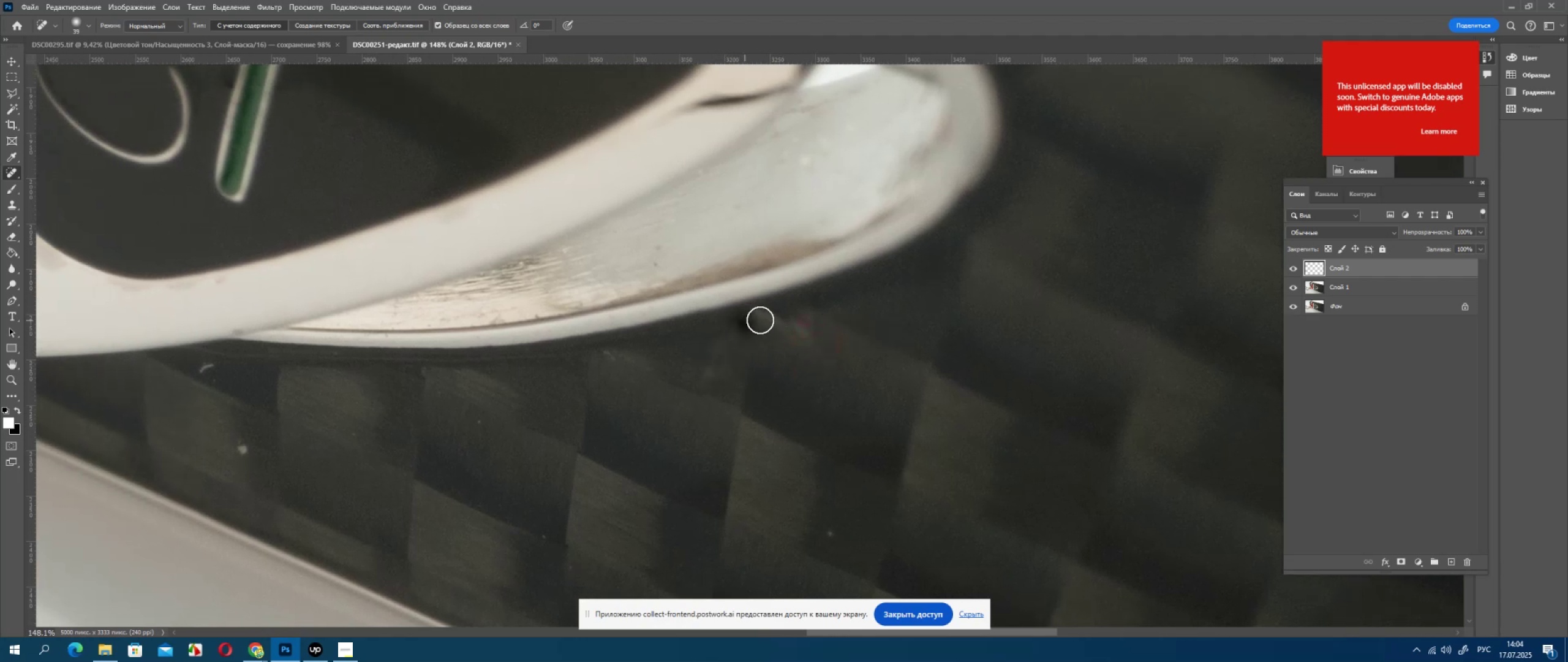 
left_click_drag(start_coordinate=[760, 320], to_coordinate=[824, 351])
 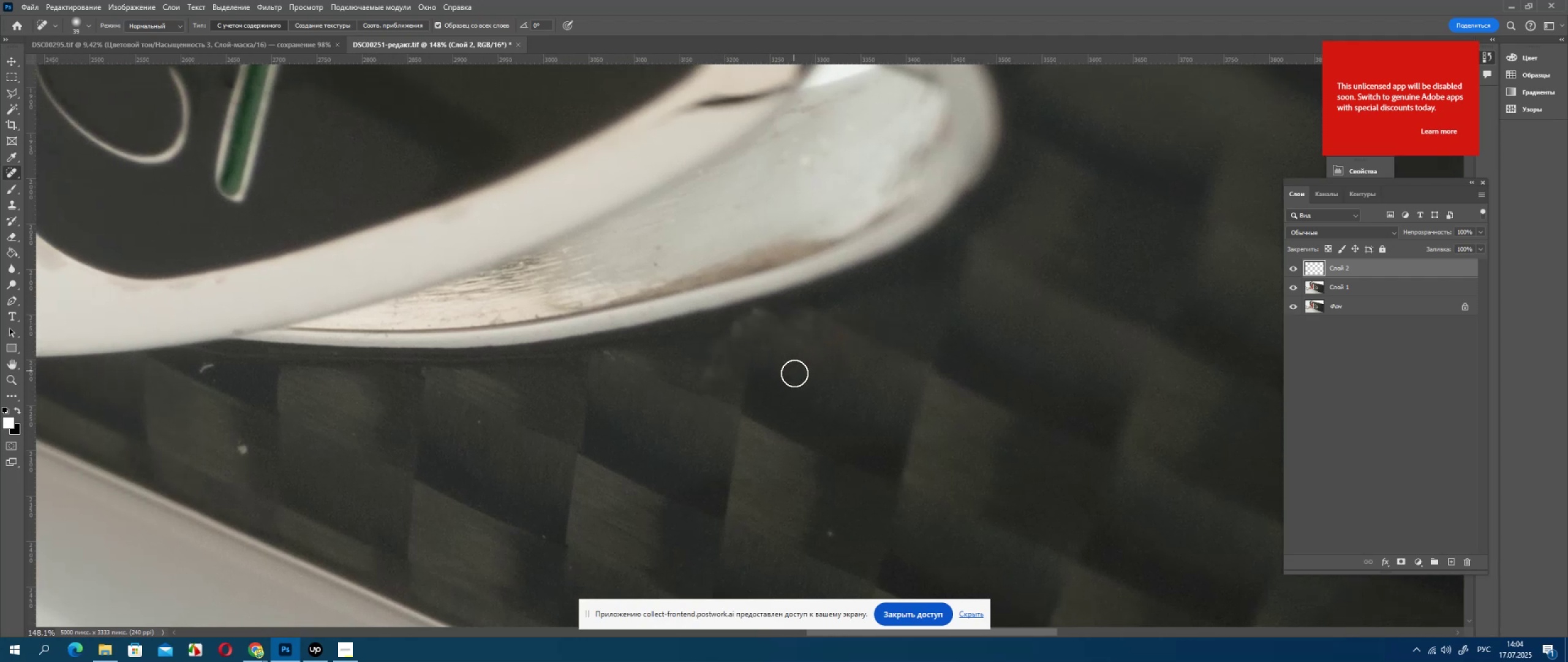 
hold_key(key=Space, duration=0.63)
 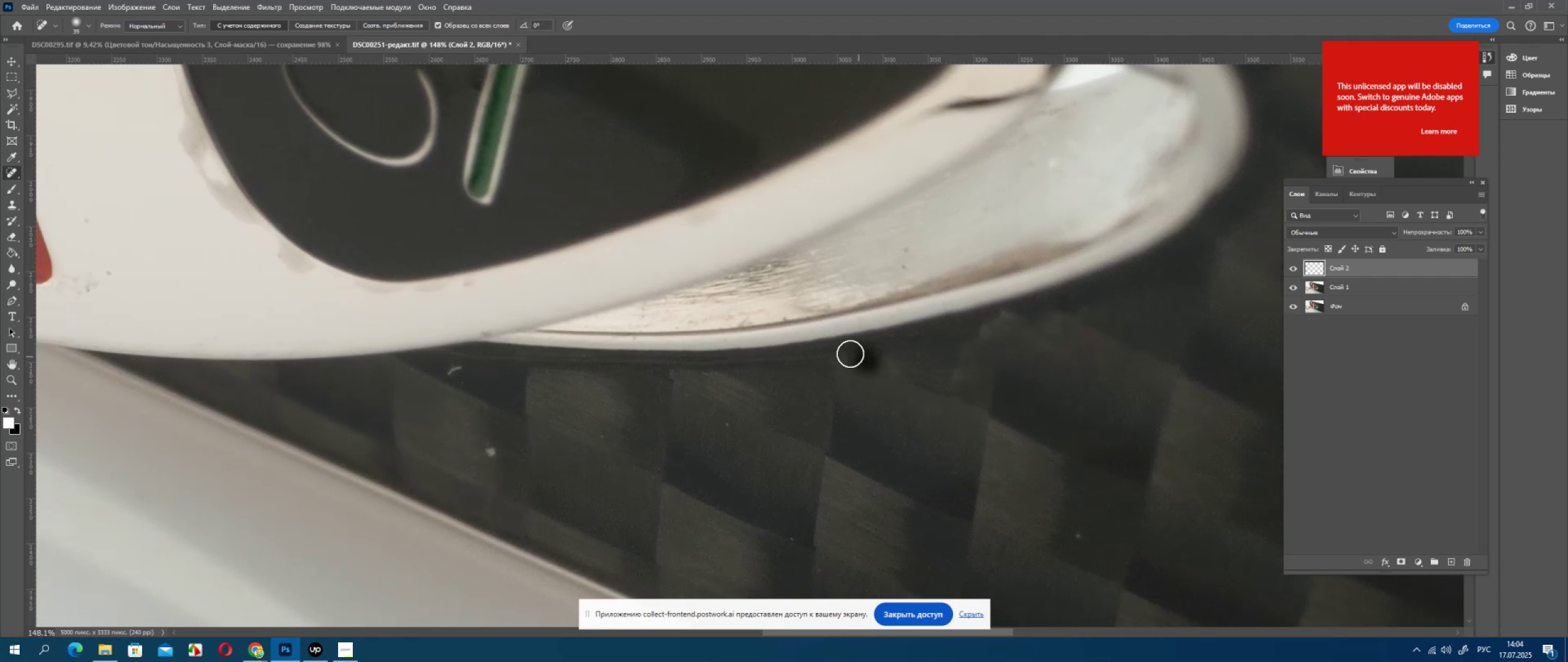 
left_click_drag(start_coordinate=[504, 339], to_coordinate=[733, 343])
 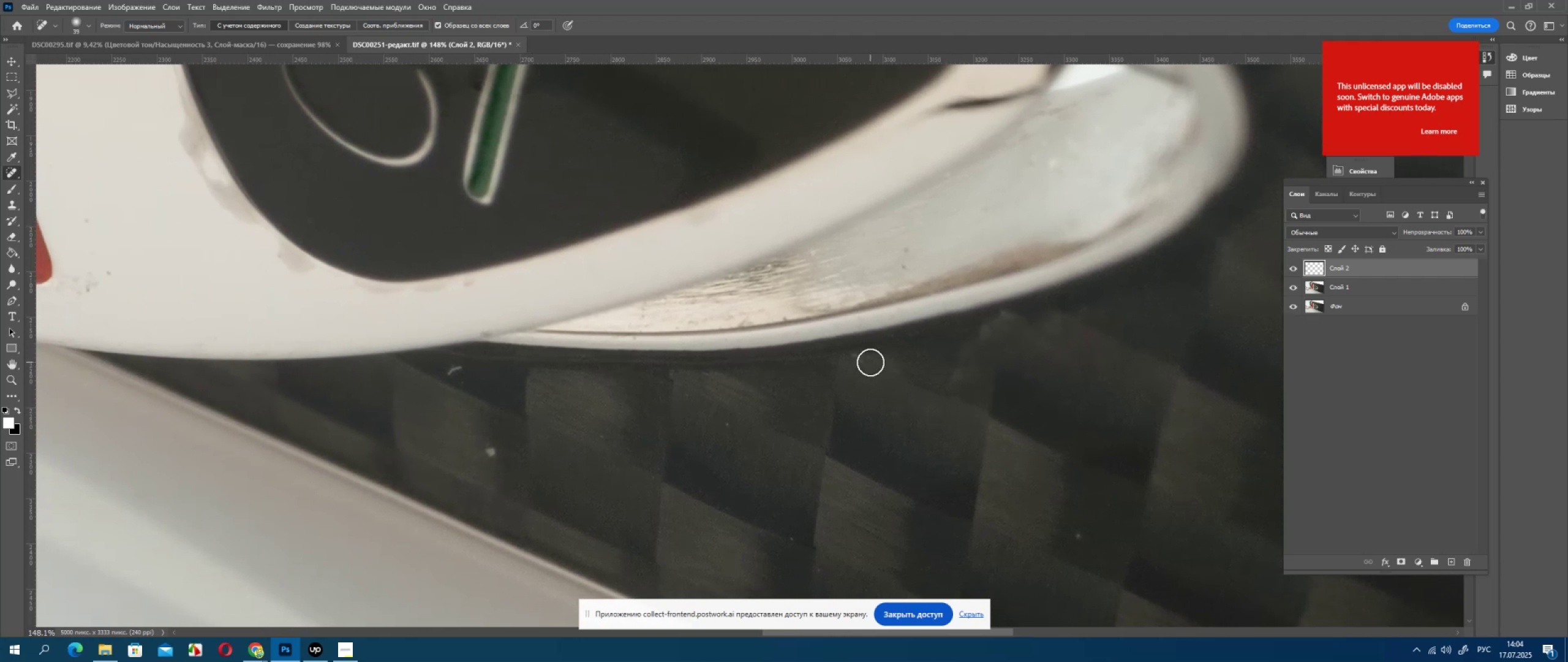 
left_click_drag(start_coordinate=[870, 362], to_coordinate=[848, 354])
 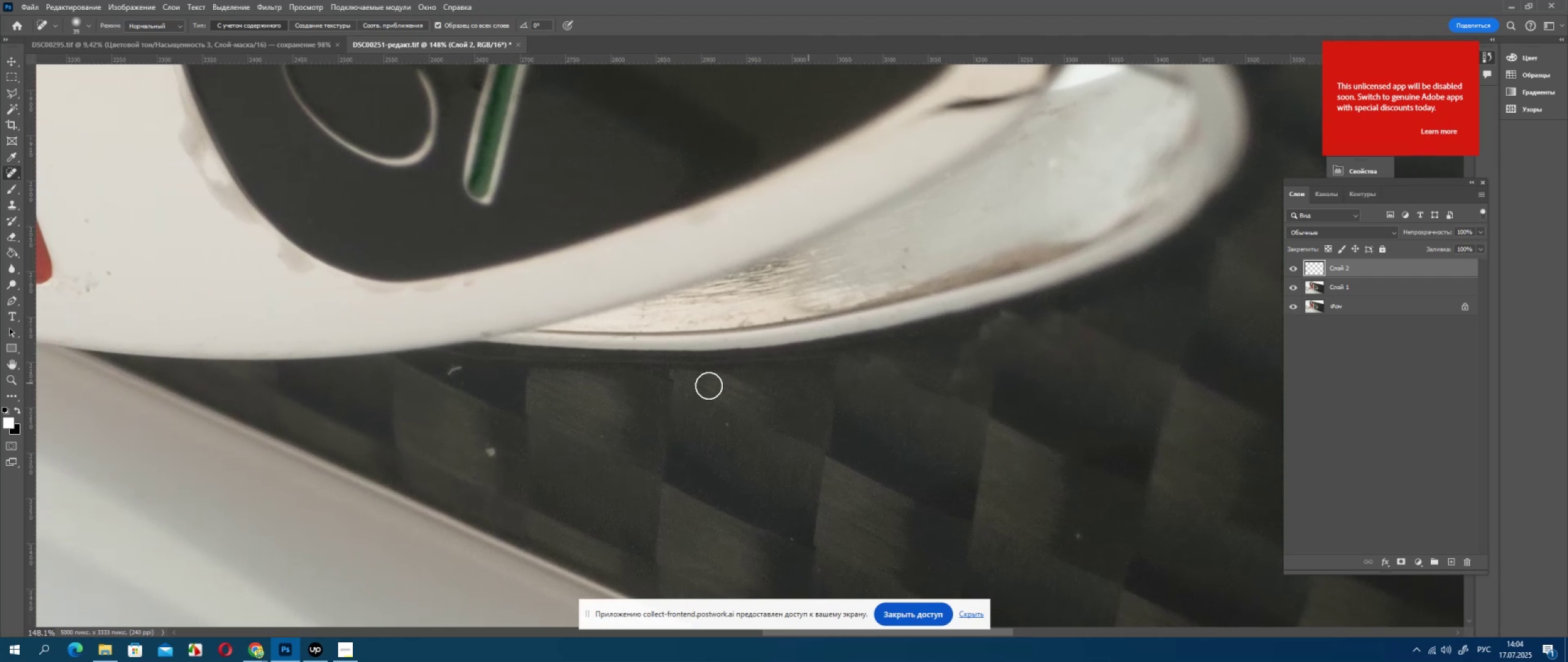 
hold_key(key=AltLeft, duration=0.37)
 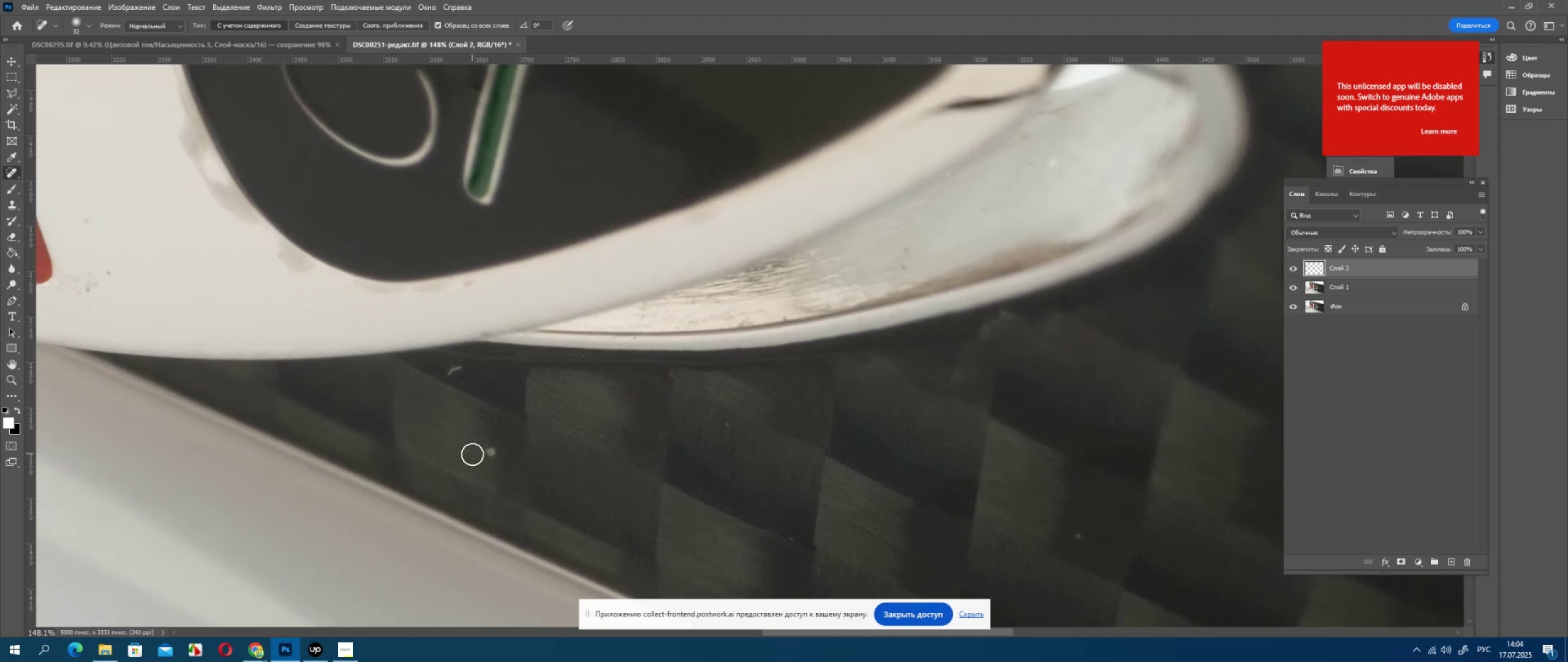 
left_click_drag(start_coordinate=[484, 452], to_coordinate=[489, 454])
 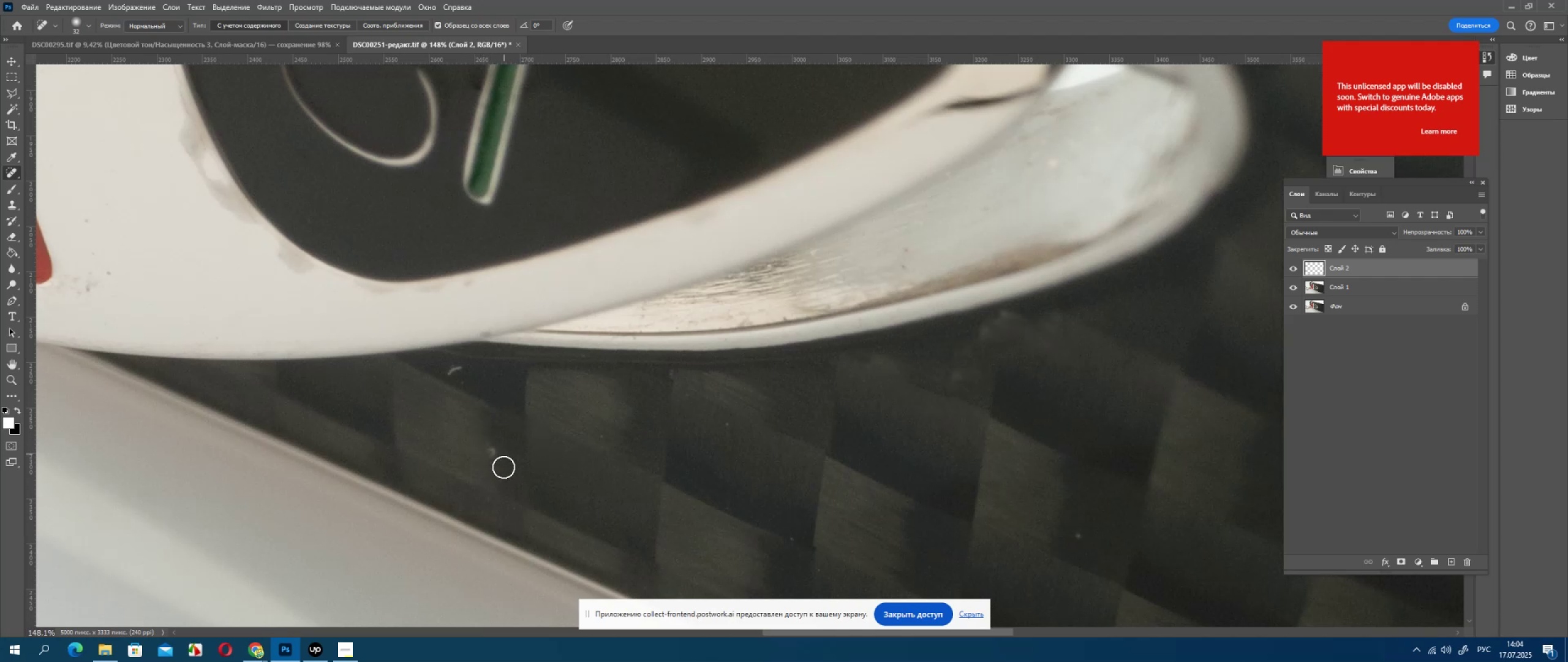 
left_click_drag(start_coordinate=[497, 460], to_coordinate=[489, 444])
 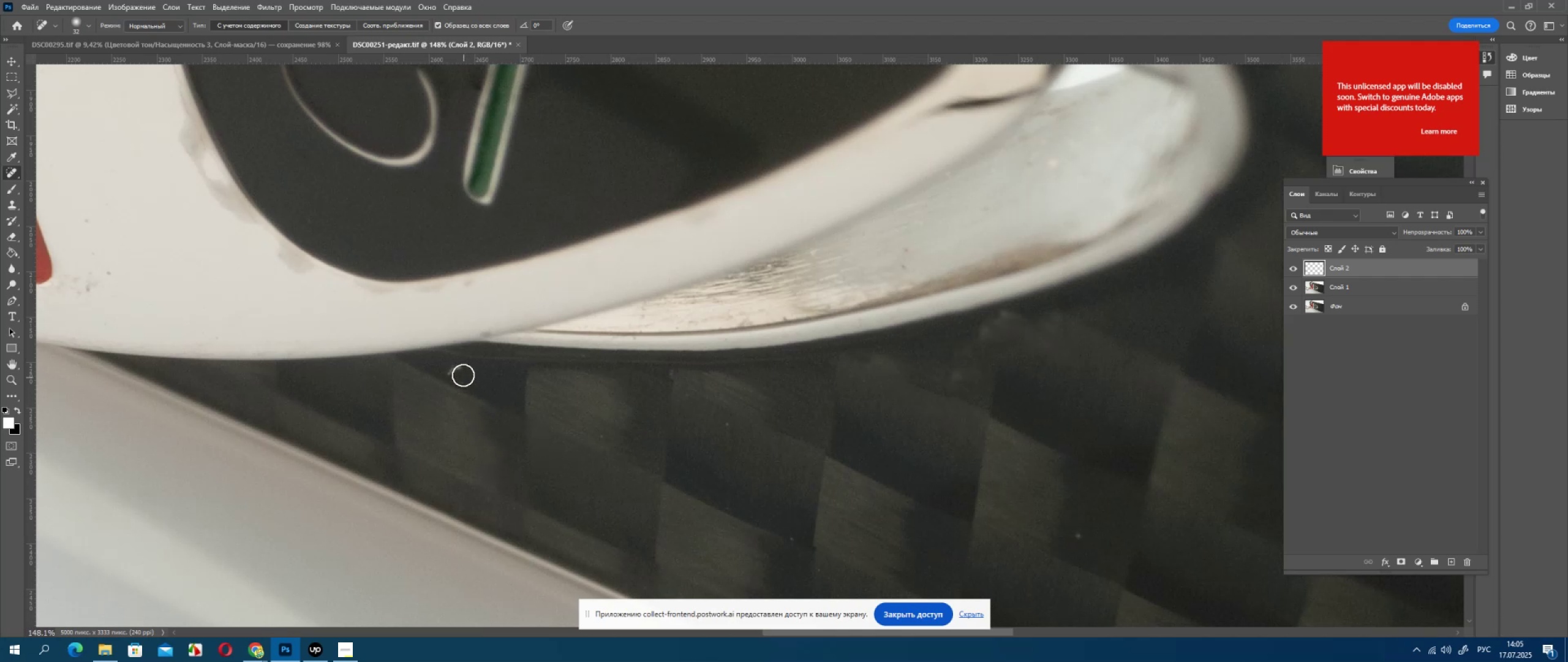 
left_click_drag(start_coordinate=[461, 368], to_coordinate=[451, 368])
 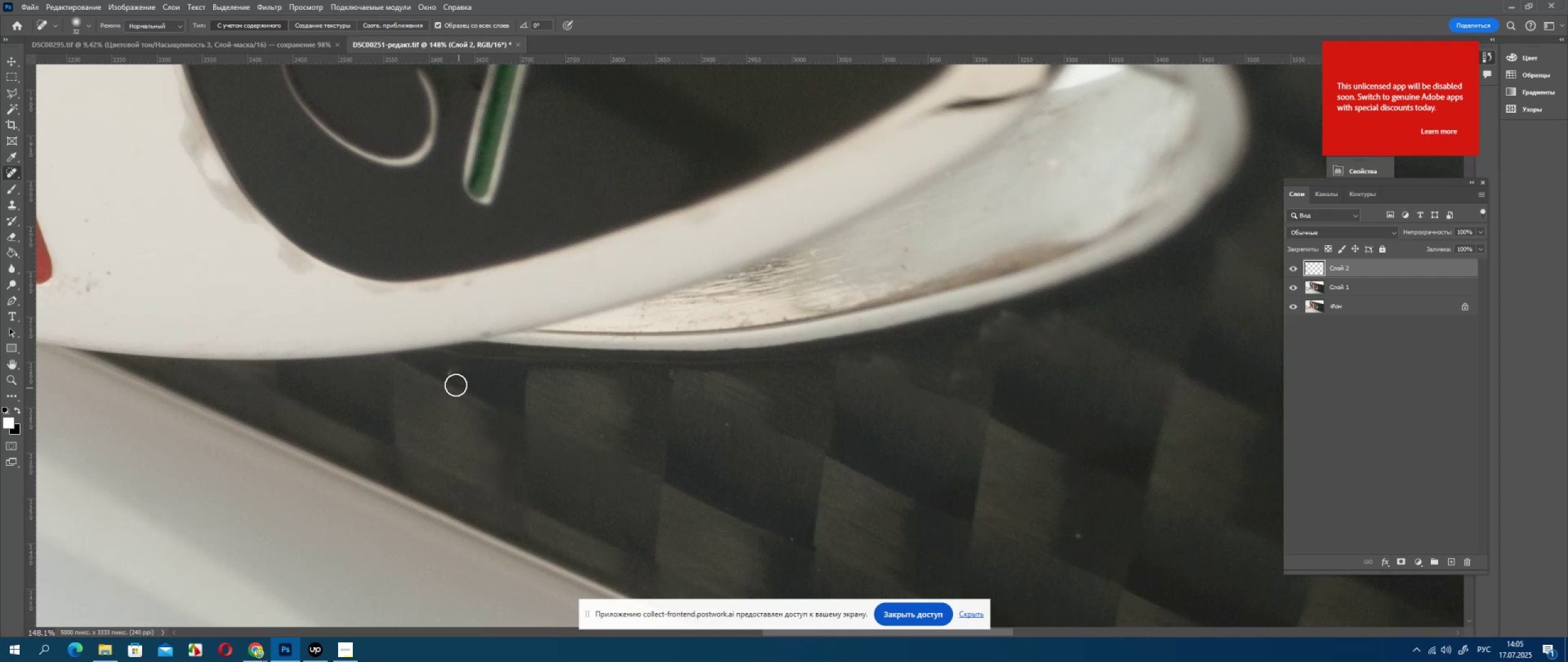 
left_click_drag(start_coordinate=[447, 374], to_coordinate=[451, 377])
 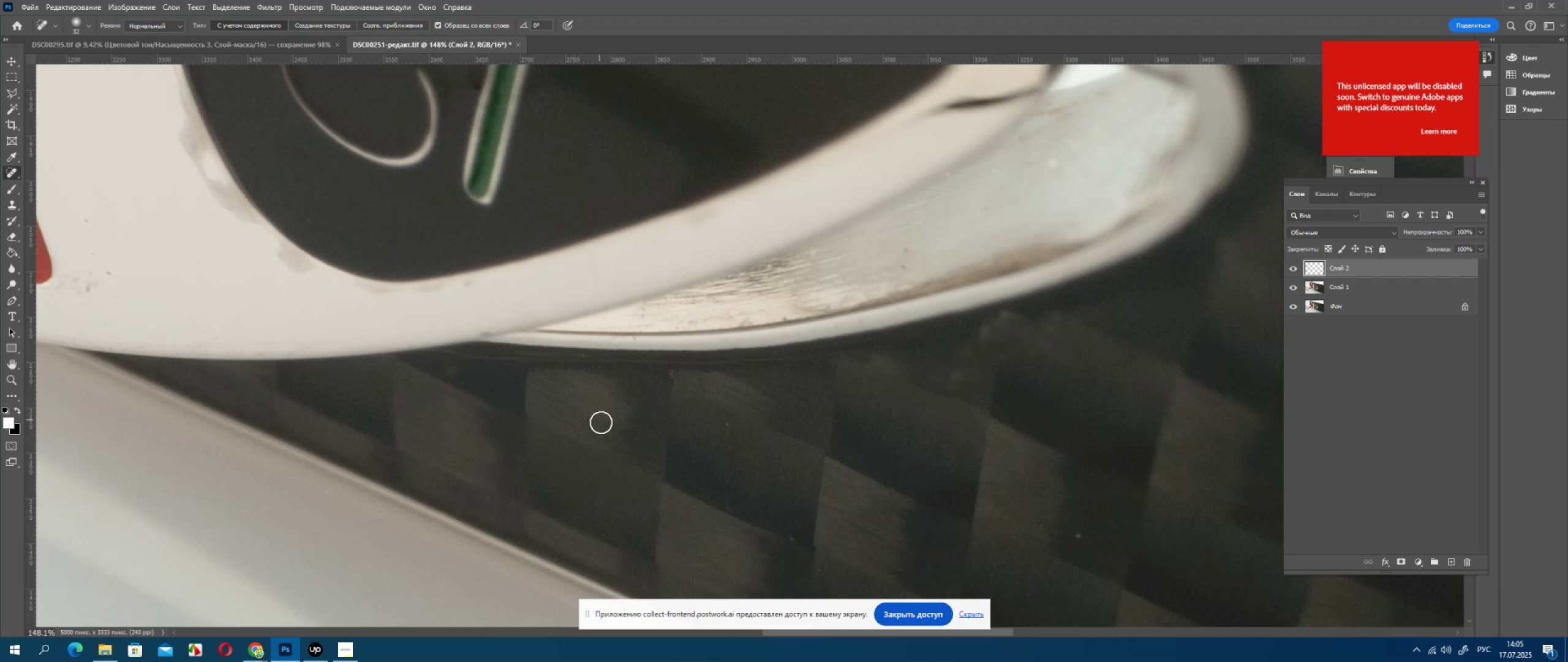 
left_click_drag(start_coordinate=[603, 436], to_coordinate=[589, 442])
 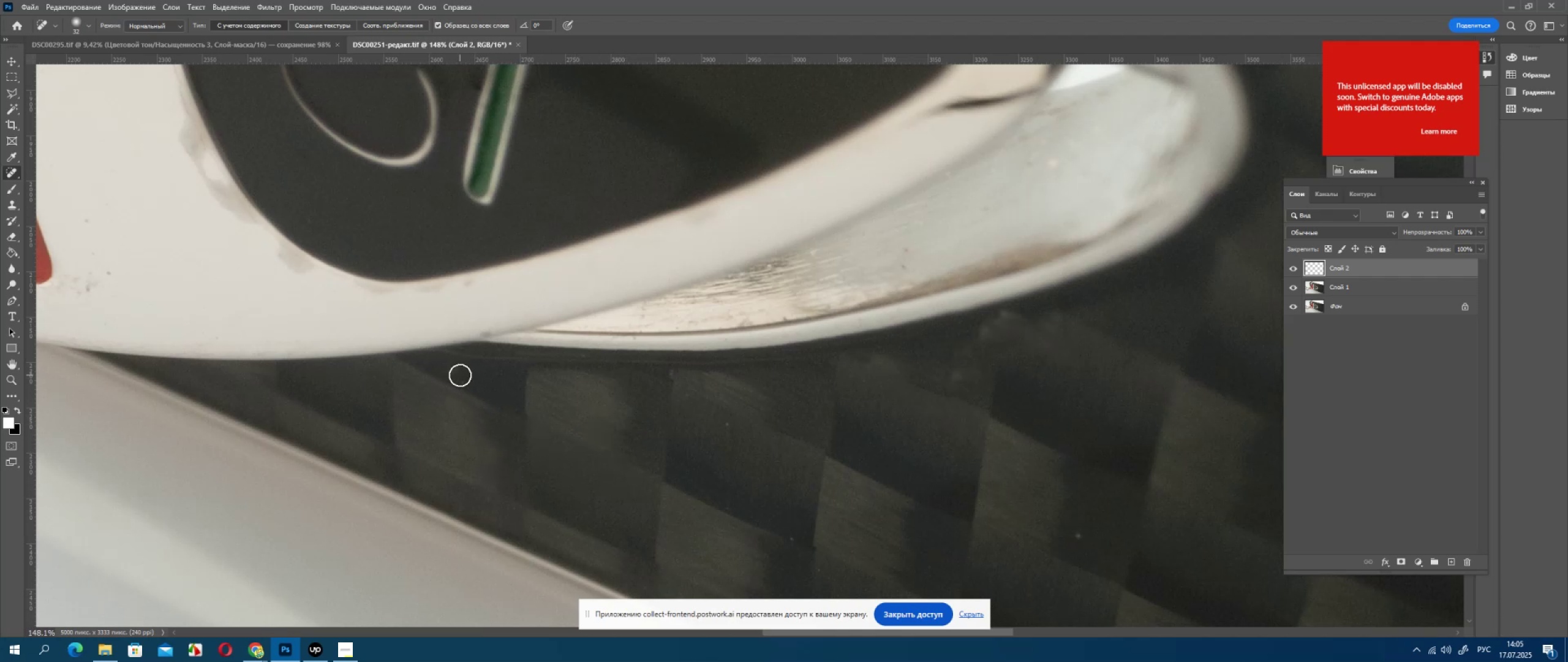 
left_click_drag(start_coordinate=[449, 368], to_coordinate=[460, 382])
 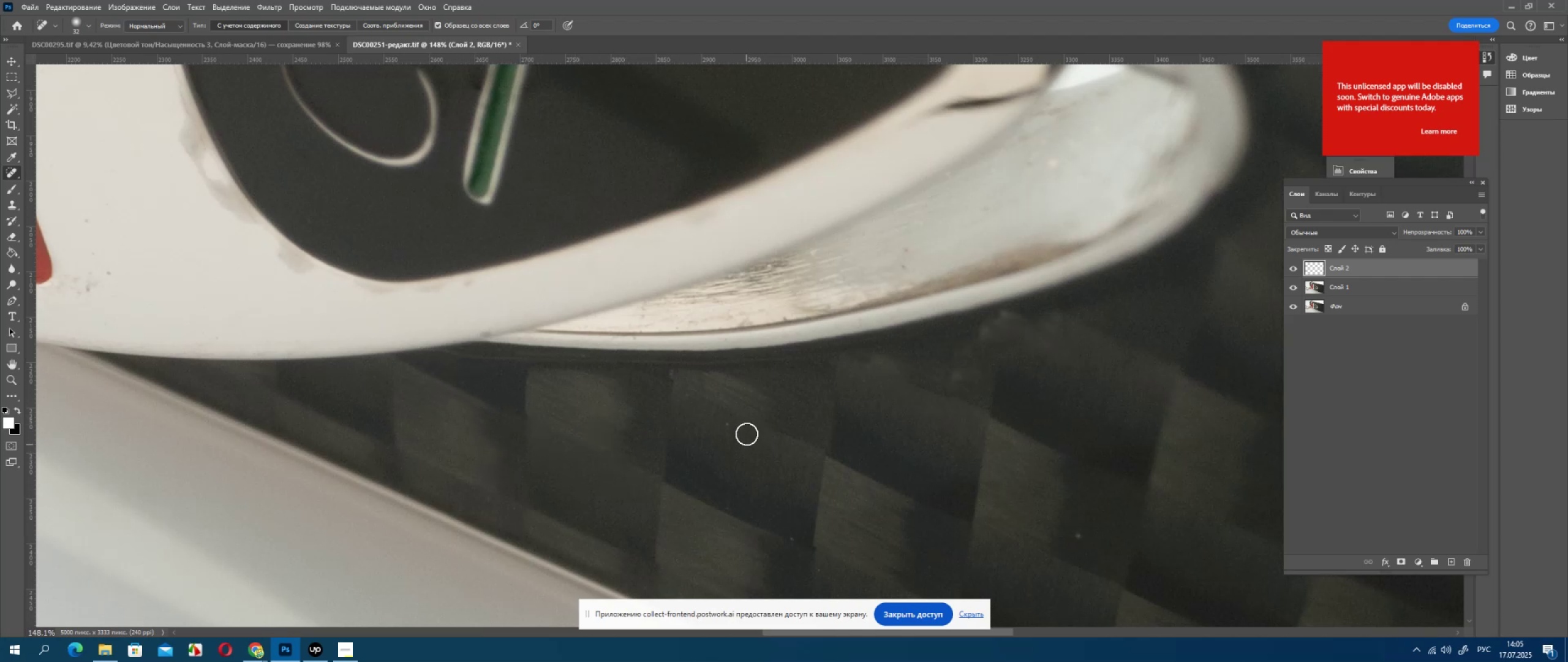 
left_click_drag(start_coordinate=[734, 427], to_coordinate=[712, 421])
 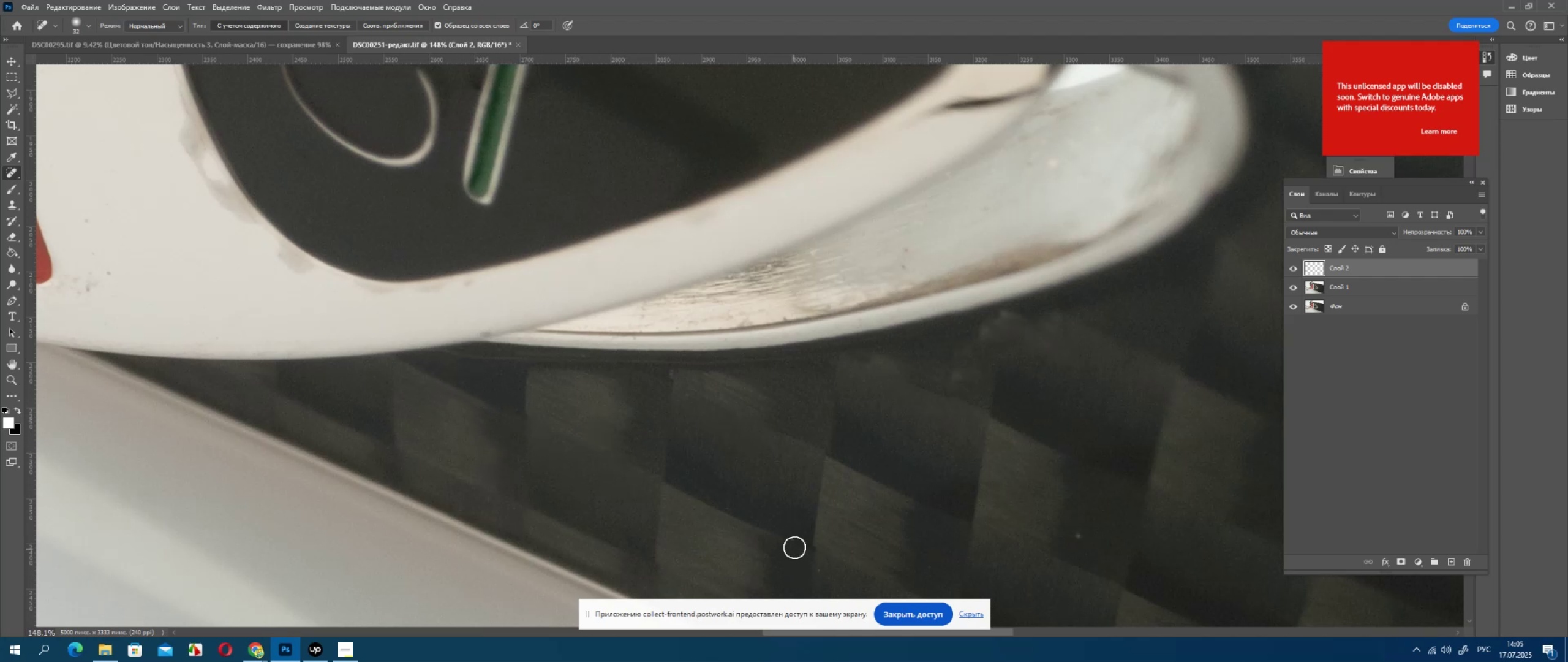 
left_click_drag(start_coordinate=[793, 542], to_coordinate=[788, 538])
 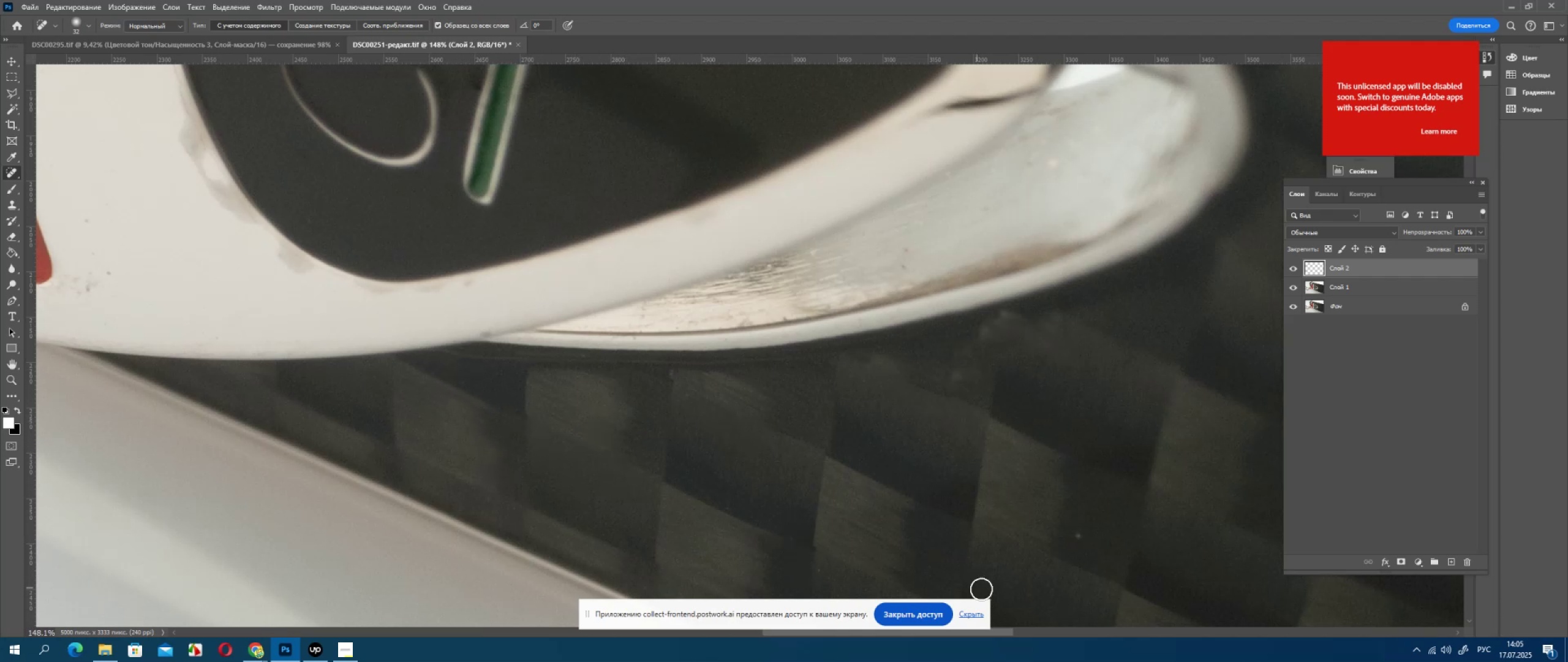 
hold_key(key=Space, duration=0.7)
 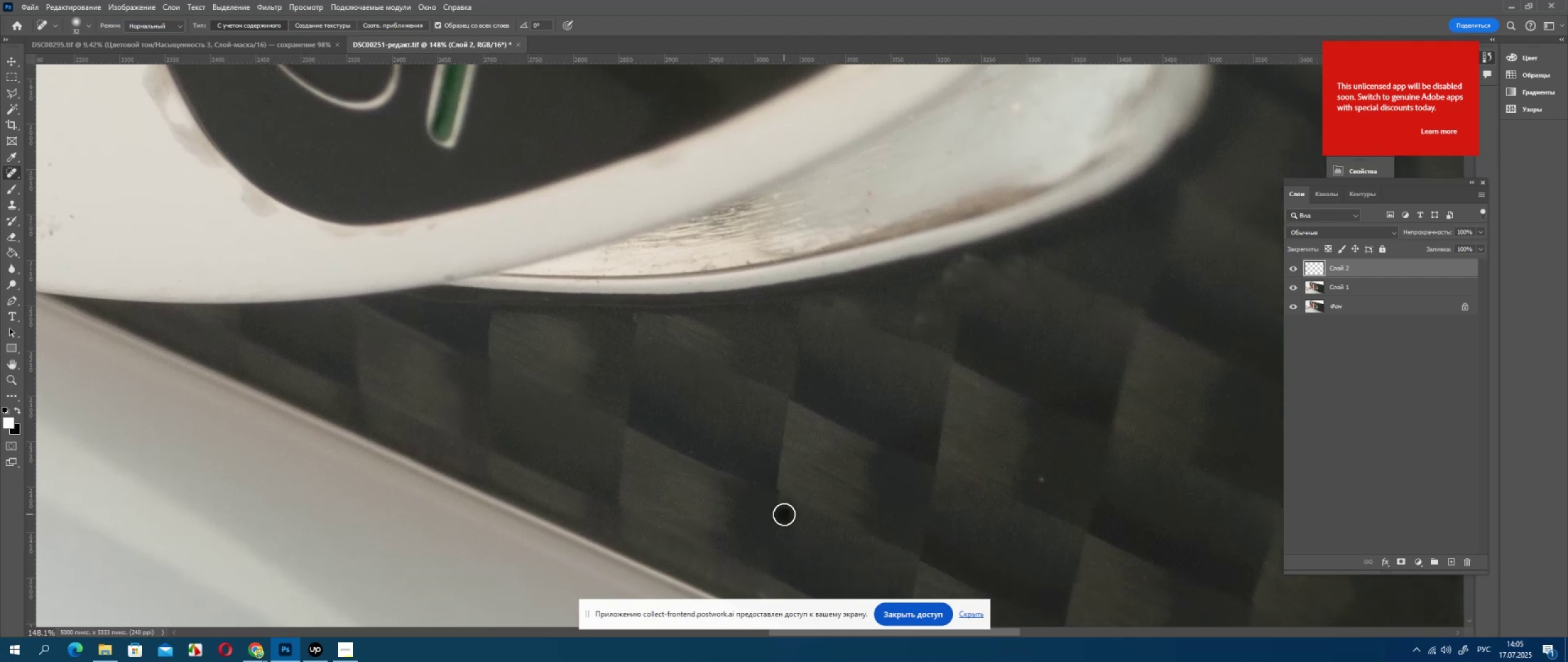 
left_click_drag(start_coordinate=[954, 558], to_coordinate=[918, 502])
 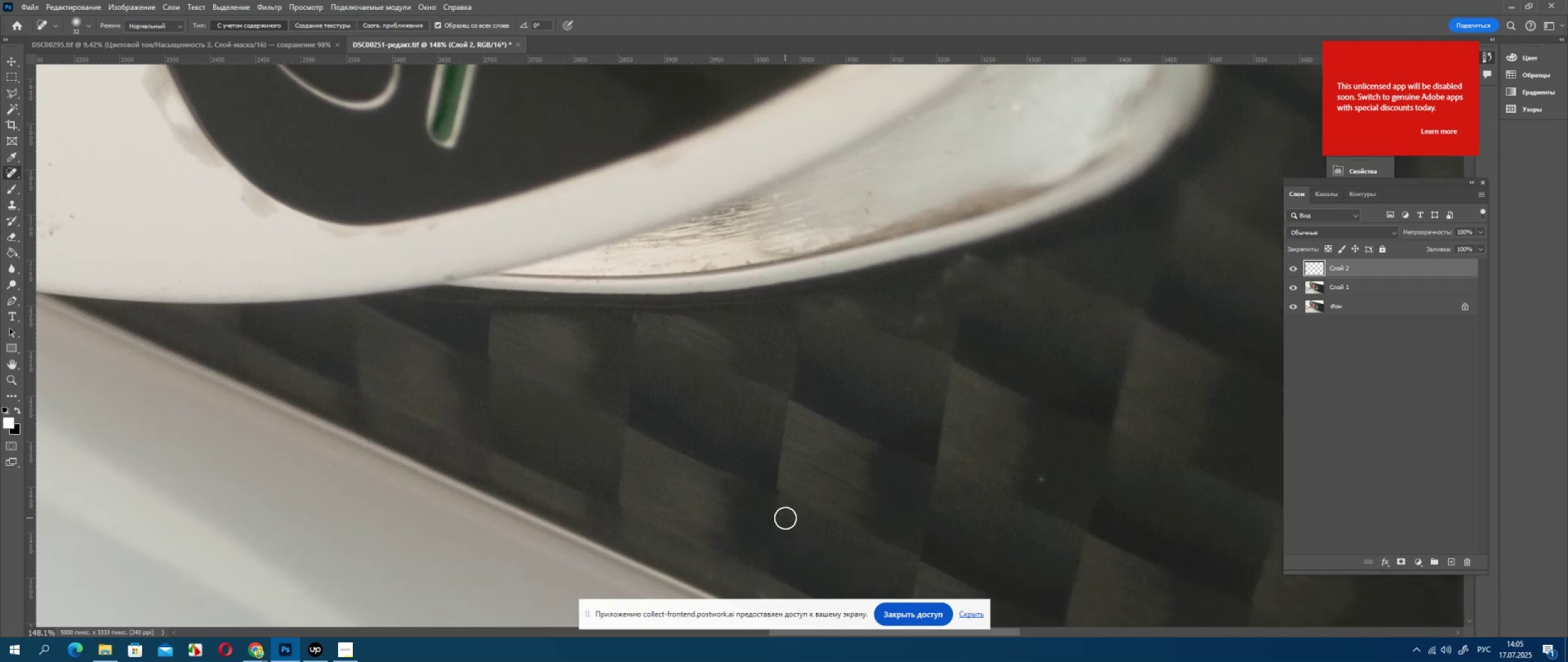 
left_click_drag(start_coordinate=[784, 514], to_coordinate=[784, 518])
 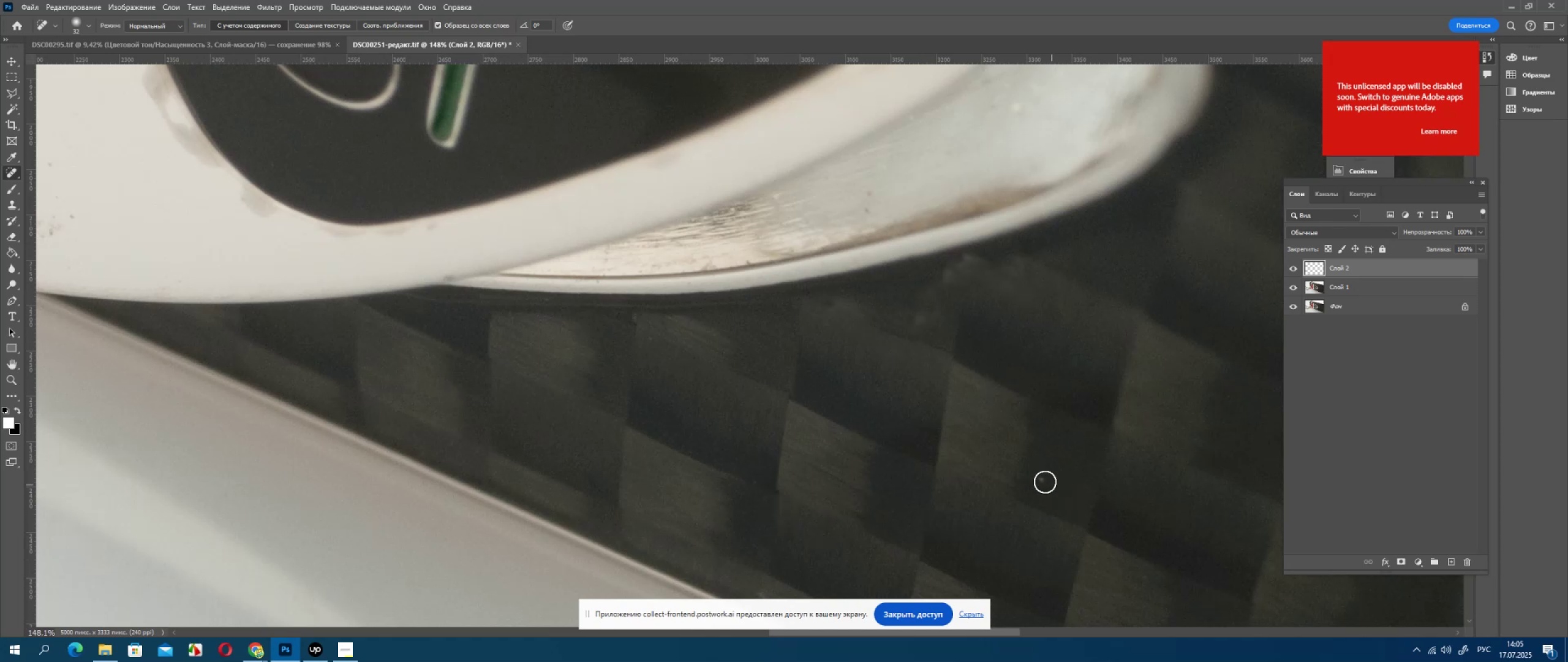 
left_click_drag(start_coordinate=[1044, 481], to_coordinate=[1038, 475])
 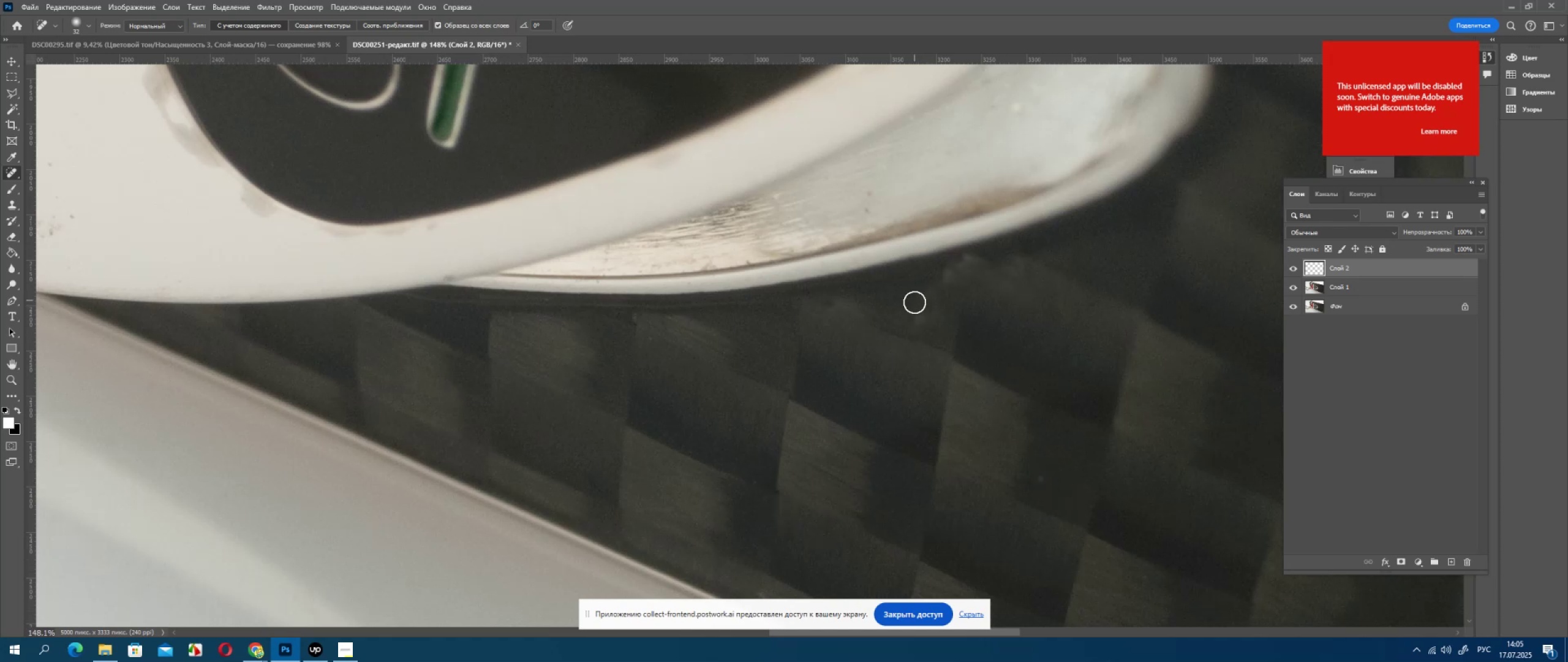 
left_click_drag(start_coordinate=[916, 327], to_coordinate=[925, 287])
 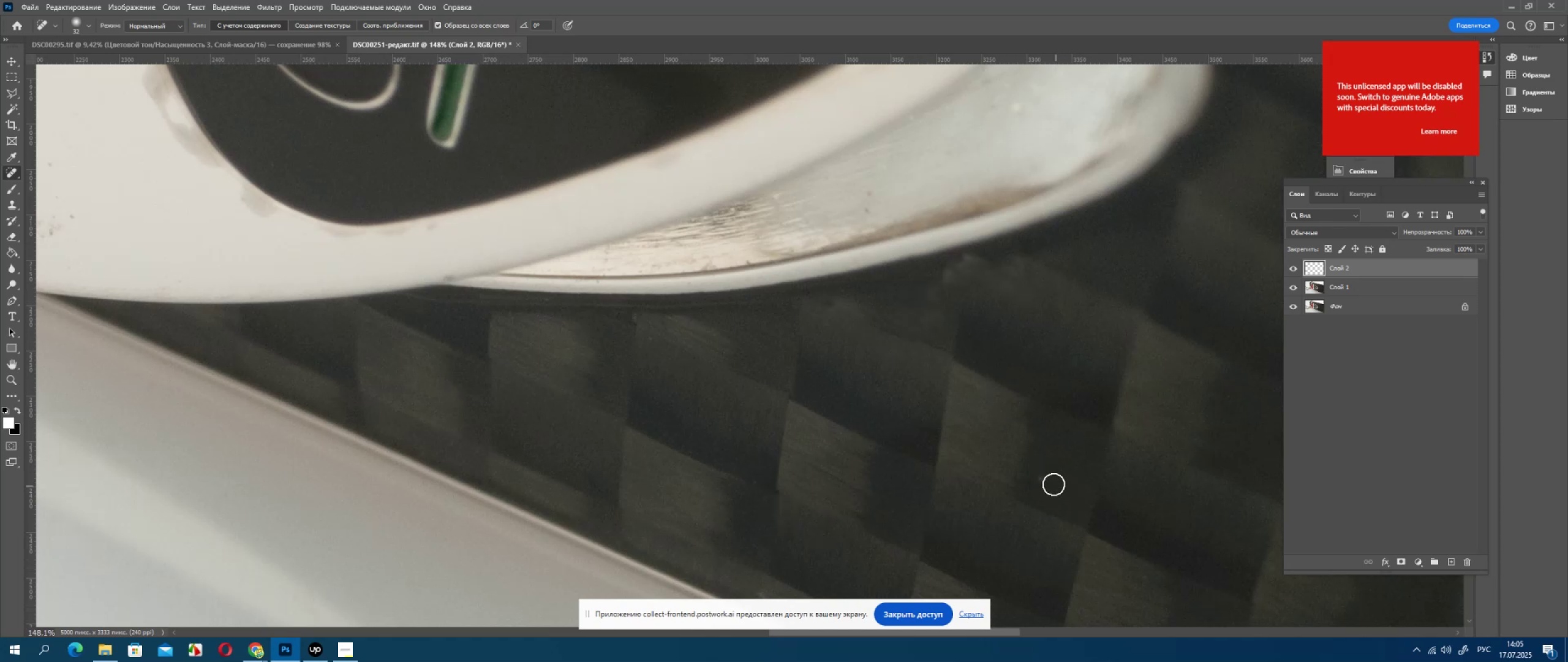 
left_click_drag(start_coordinate=[1044, 482], to_coordinate=[1036, 481])
 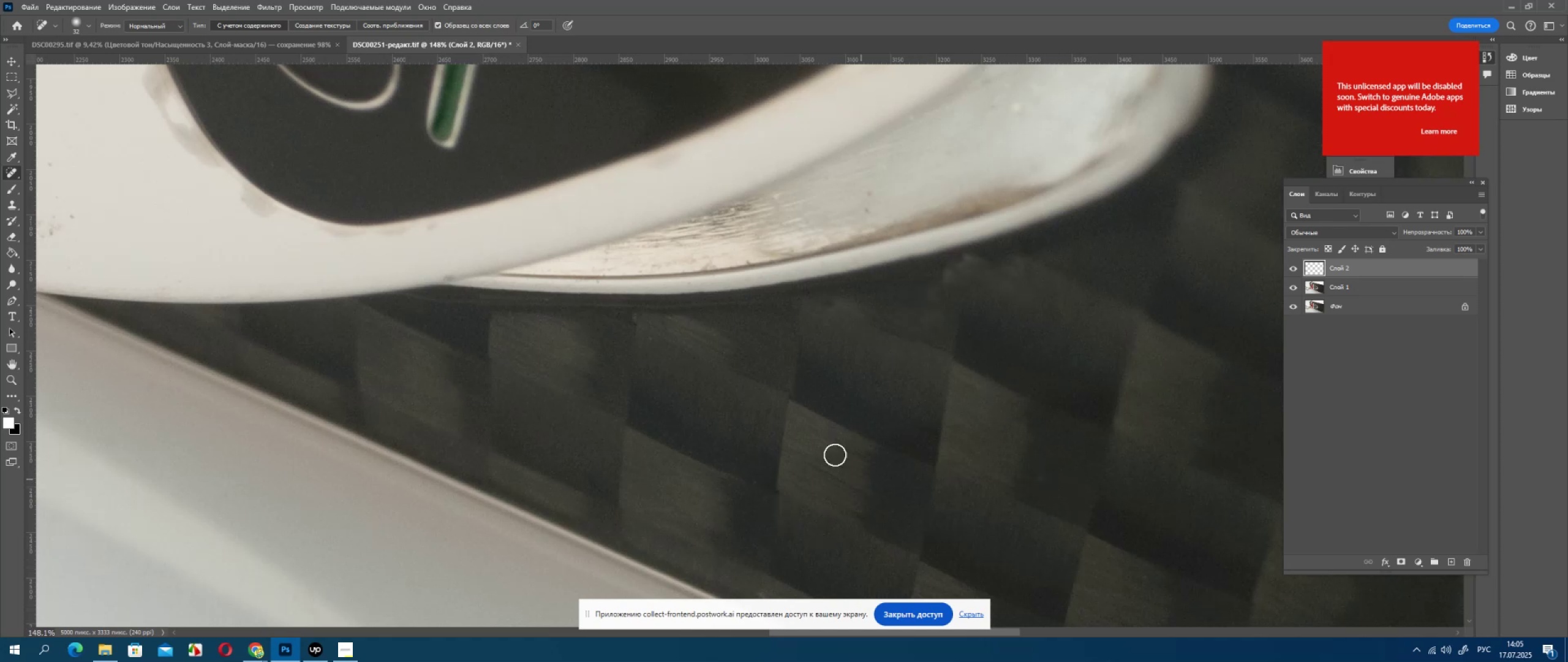 
hold_key(key=Space, duration=1.41)
 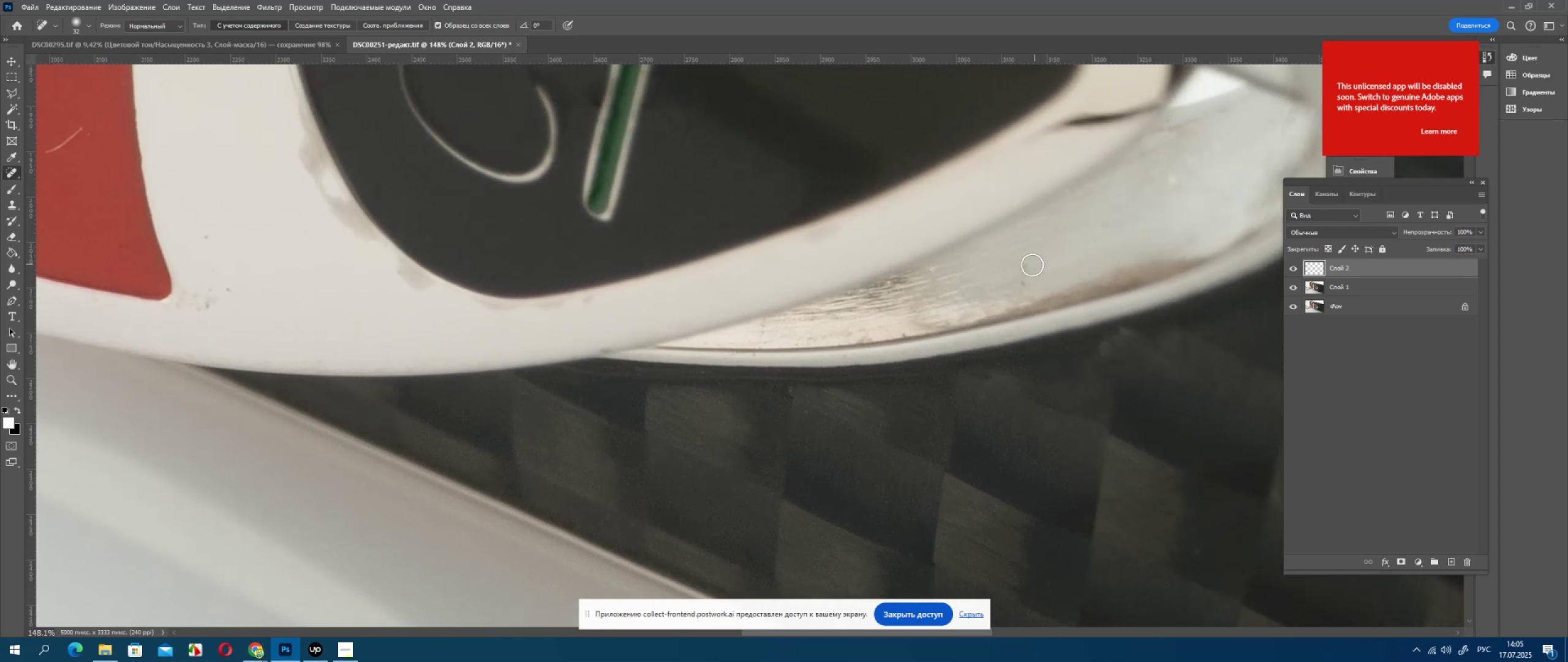 
left_click_drag(start_coordinate=[674, 430], to_coordinate=[1042, 421])
 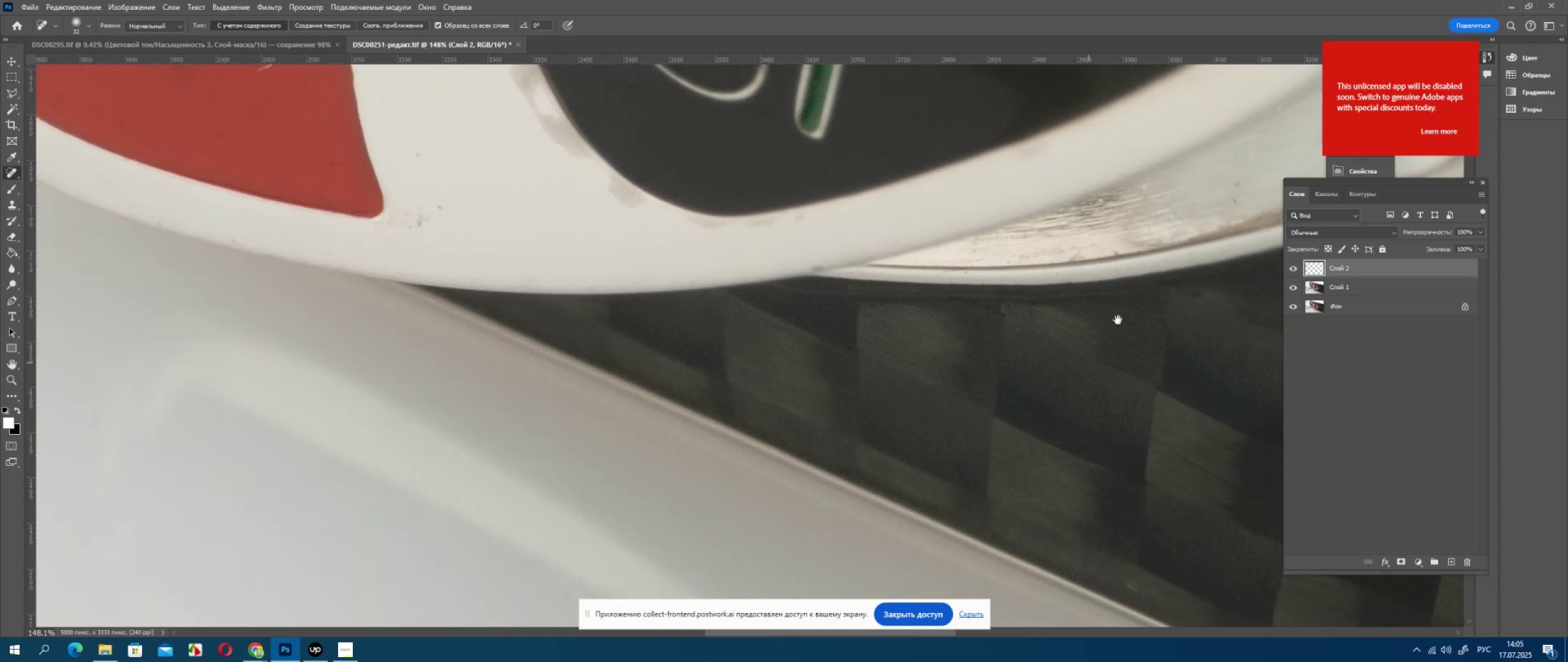 
left_click_drag(start_coordinate=[1118, 320], to_coordinate=[906, 402])
 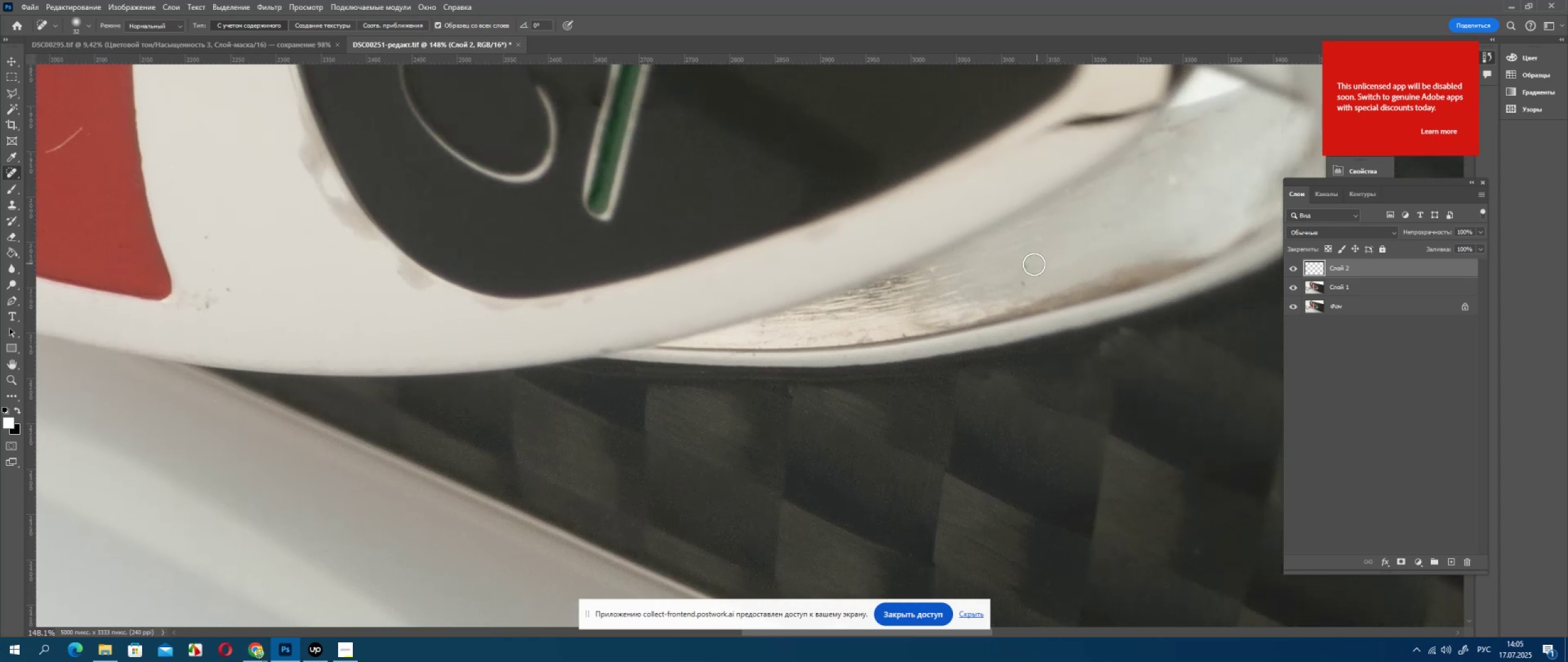 
left_click_drag(start_coordinate=[1028, 268], to_coordinate=[1023, 283])
 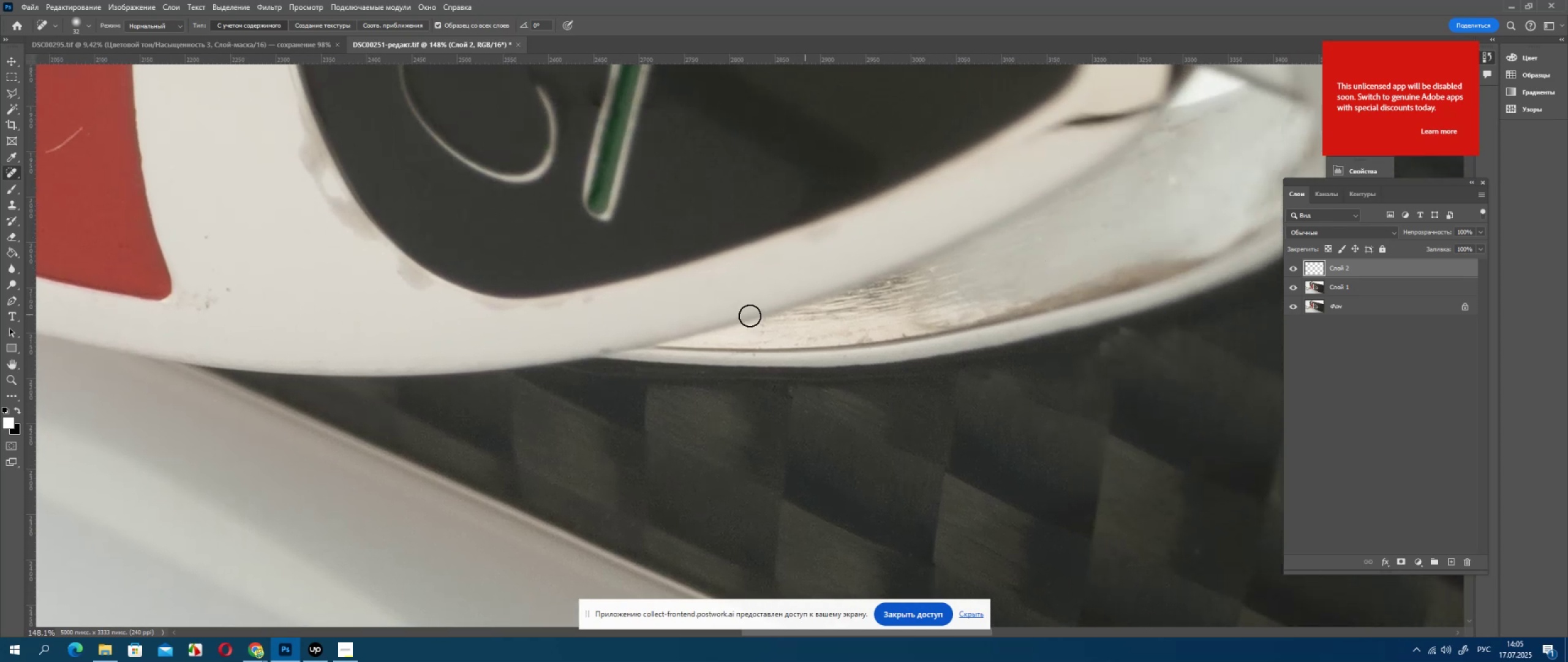 
hold_key(key=Space, duration=0.7)
 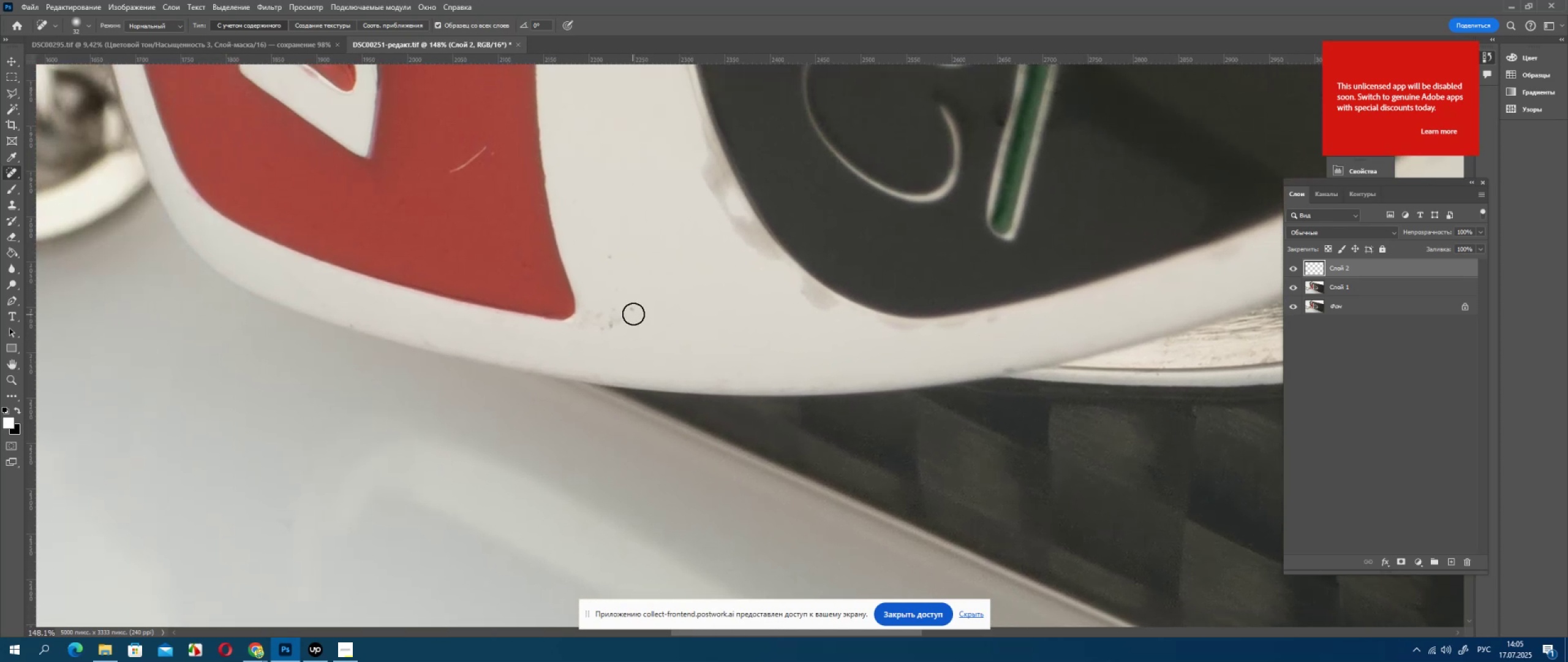 
left_click_drag(start_coordinate=[586, 316], to_coordinate=[989, 335])
 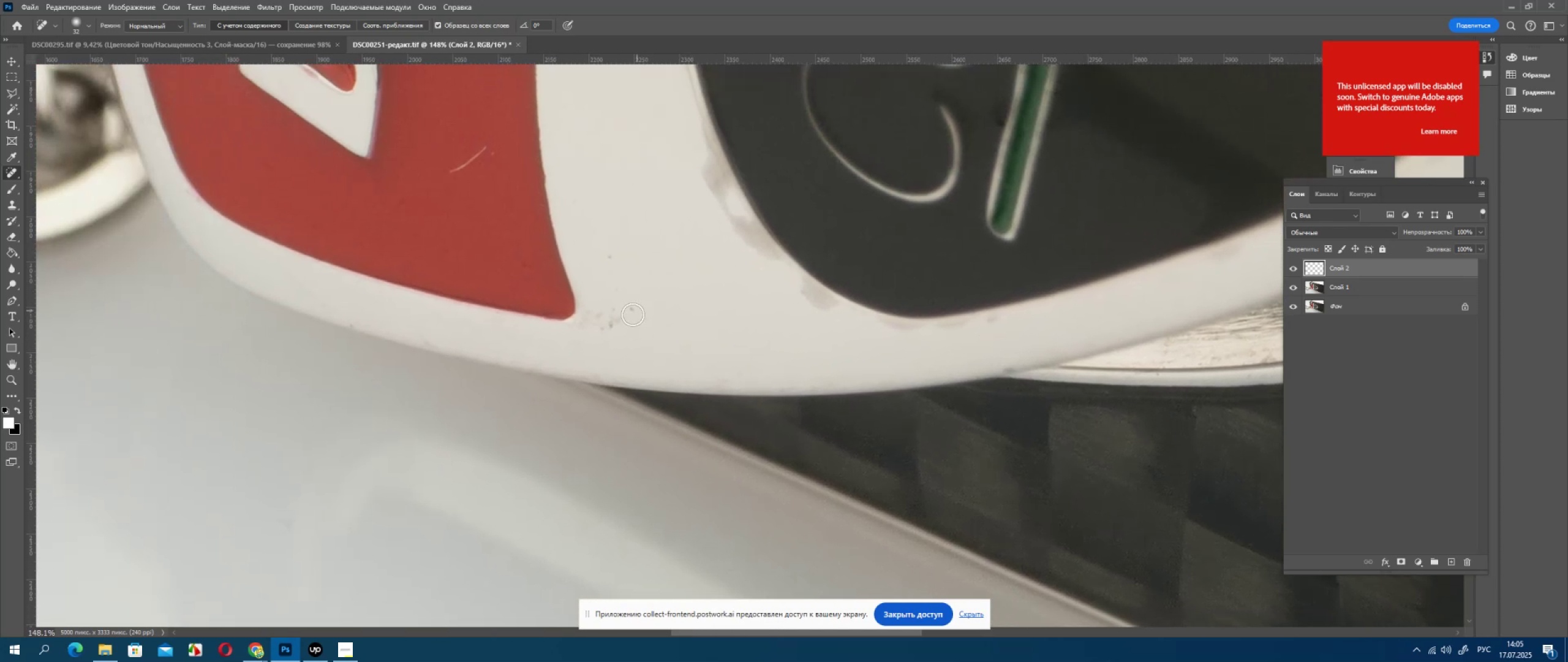 
left_click_drag(start_coordinate=[634, 313], to_coordinate=[631, 282])
 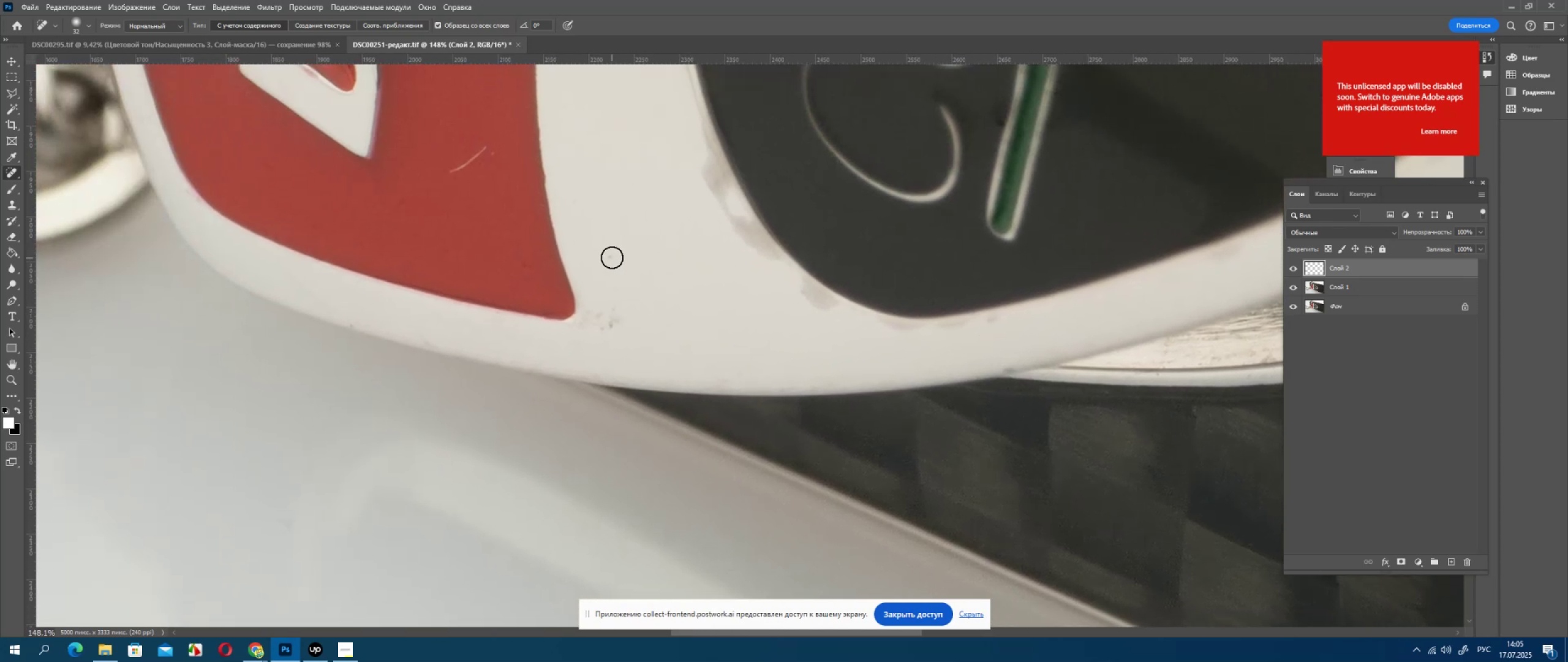 
left_click_drag(start_coordinate=[611, 257], to_coordinate=[611, 284])
 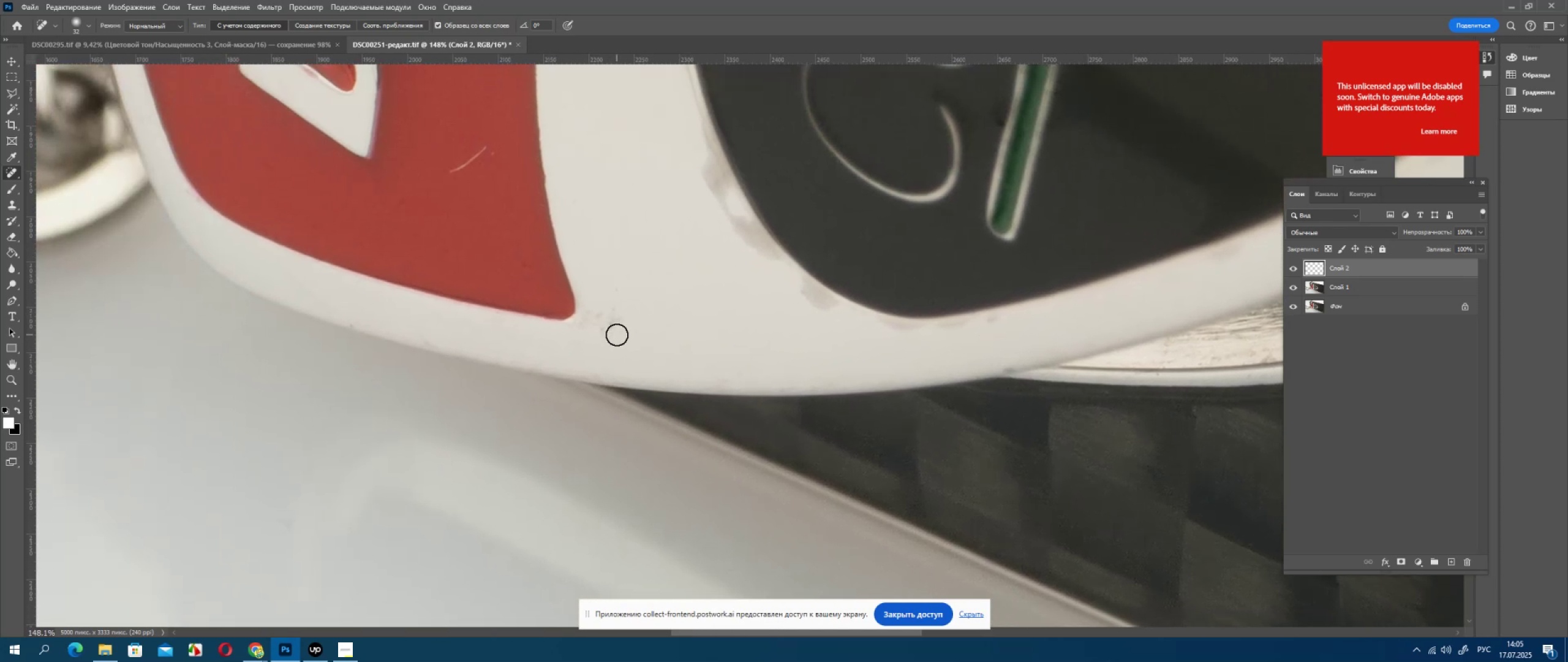 
left_click_drag(start_coordinate=[616, 332], to_coordinate=[617, 259])
 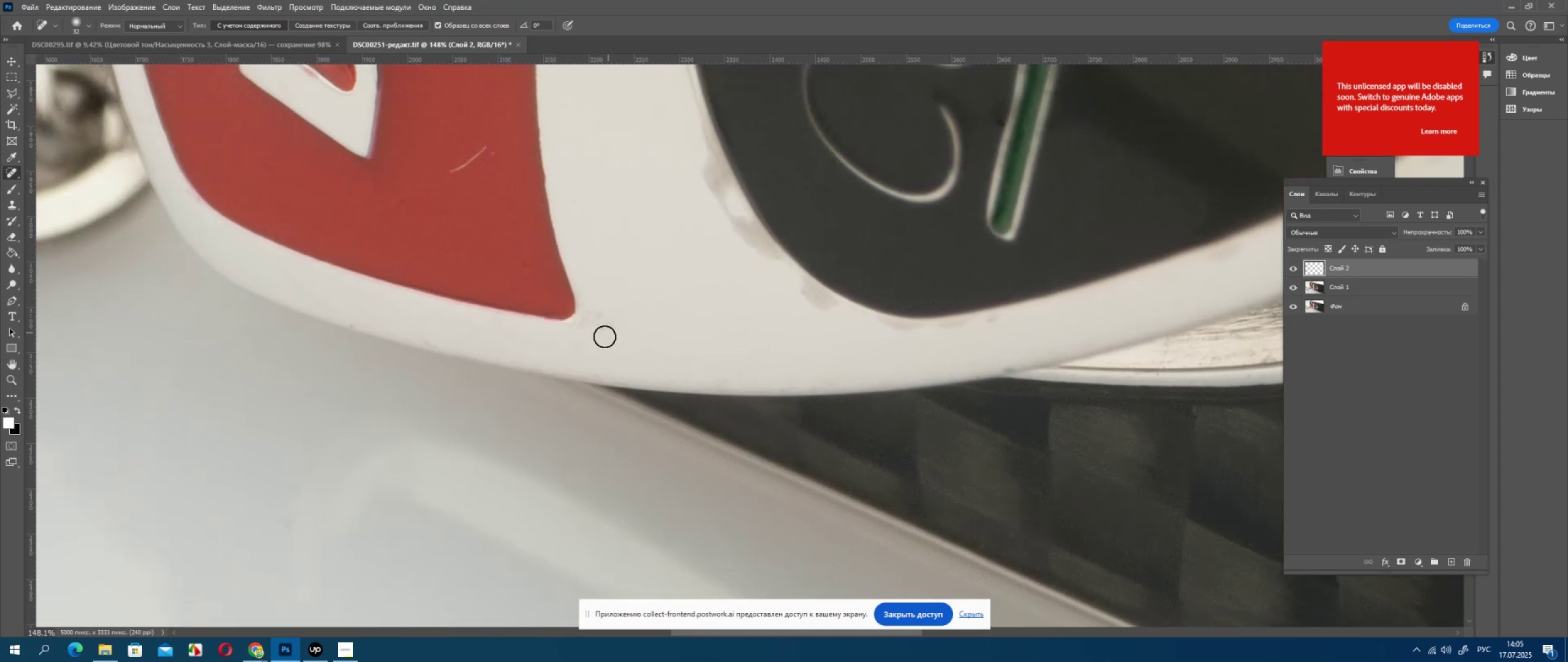 
left_click_drag(start_coordinate=[604, 335], to_coordinate=[597, 316])
 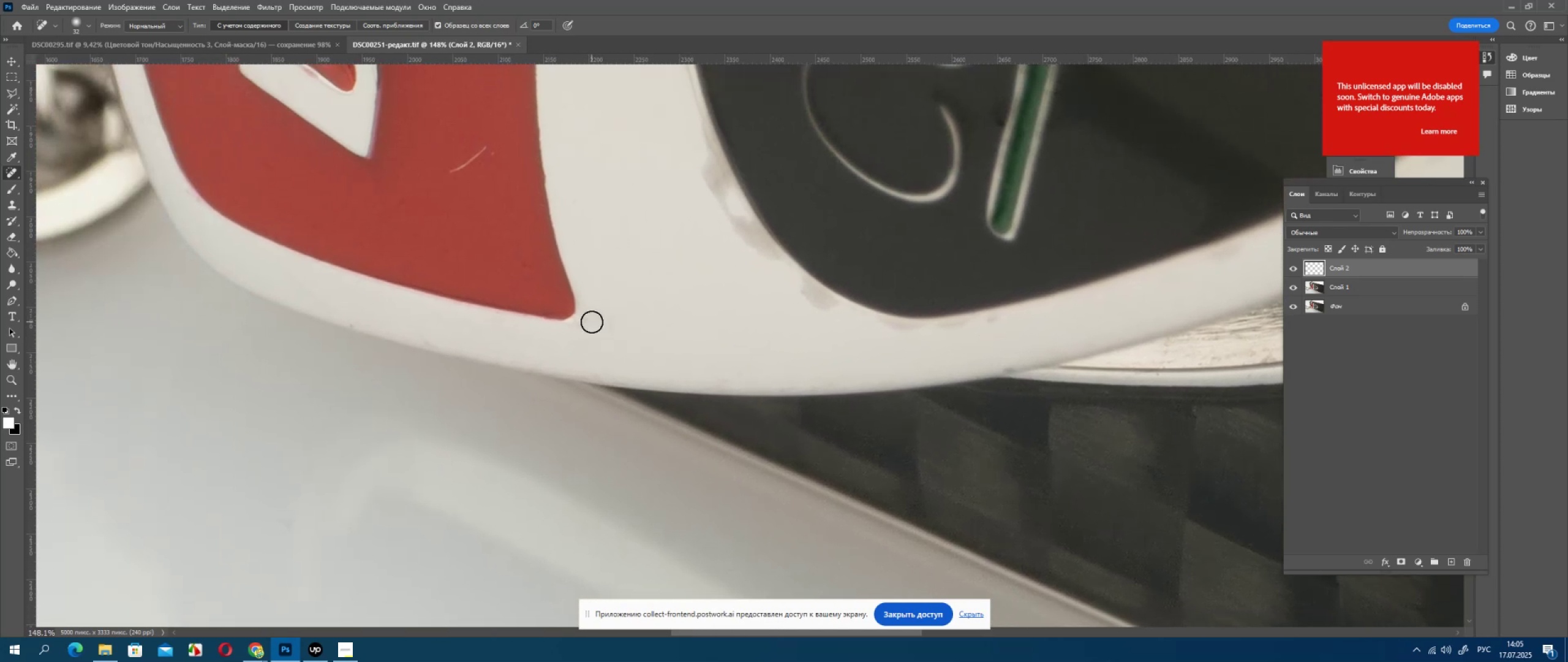 
left_click_drag(start_coordinate=[592, 322], to_coordinate=[575, 328])
 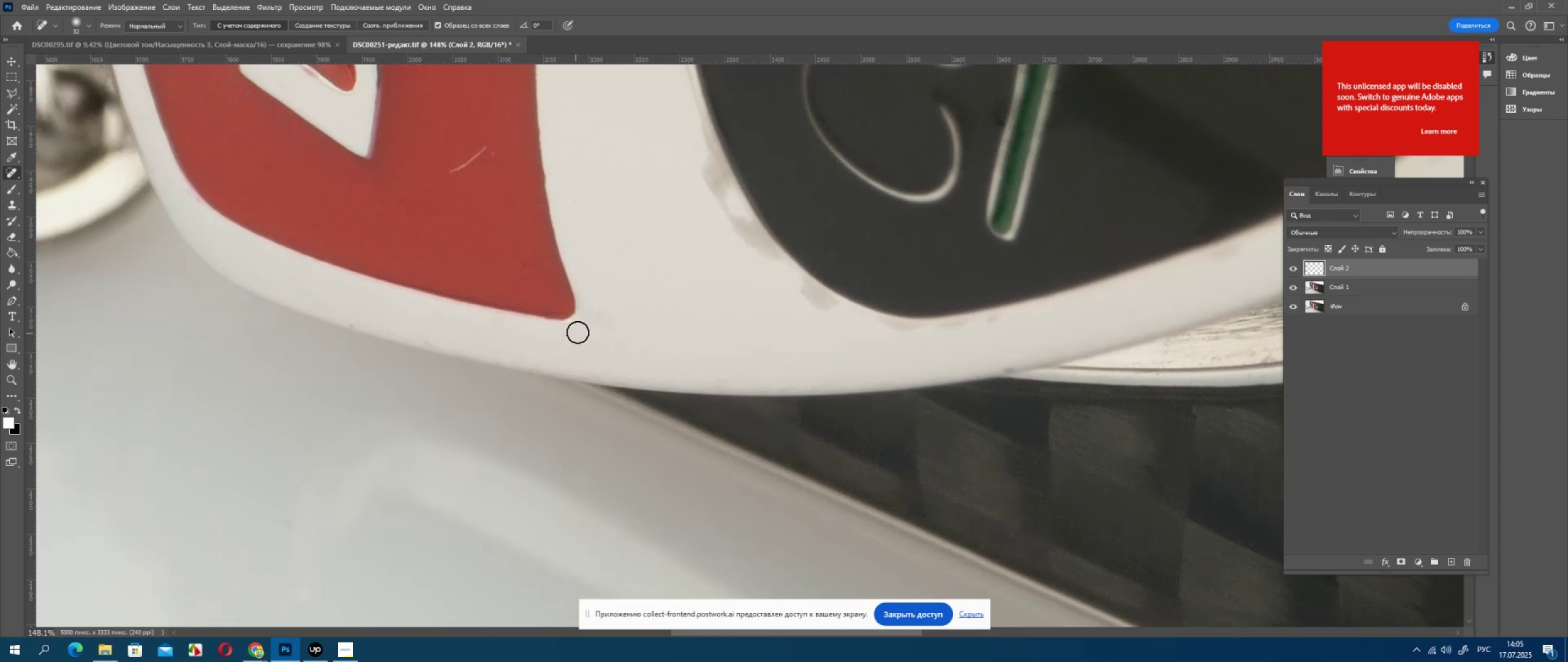 
hold_key(key=Space, duration=0.62)
 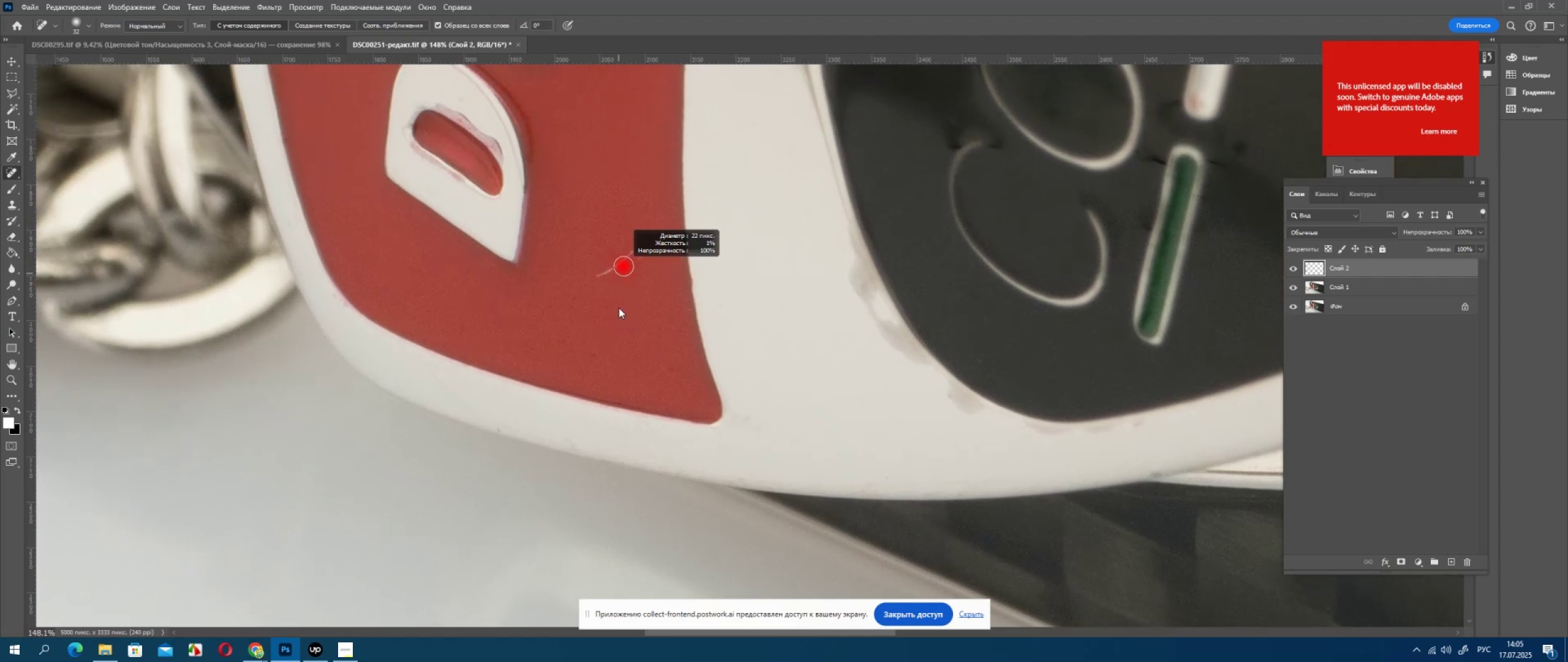 
left_click_drag(start_coordinate=[481, 214], to_coordinate=[628, 318])
 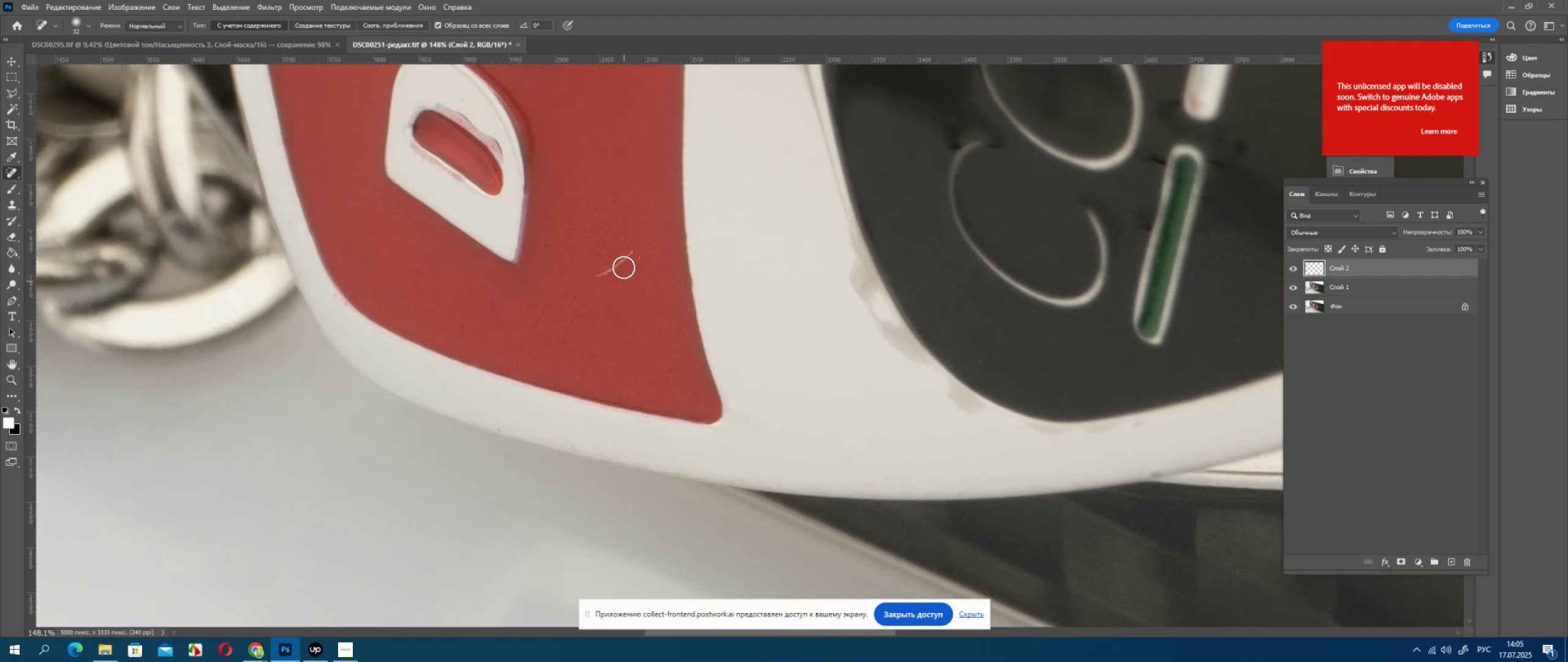 
hold_key(key=AltLeft, duration=0.68)
 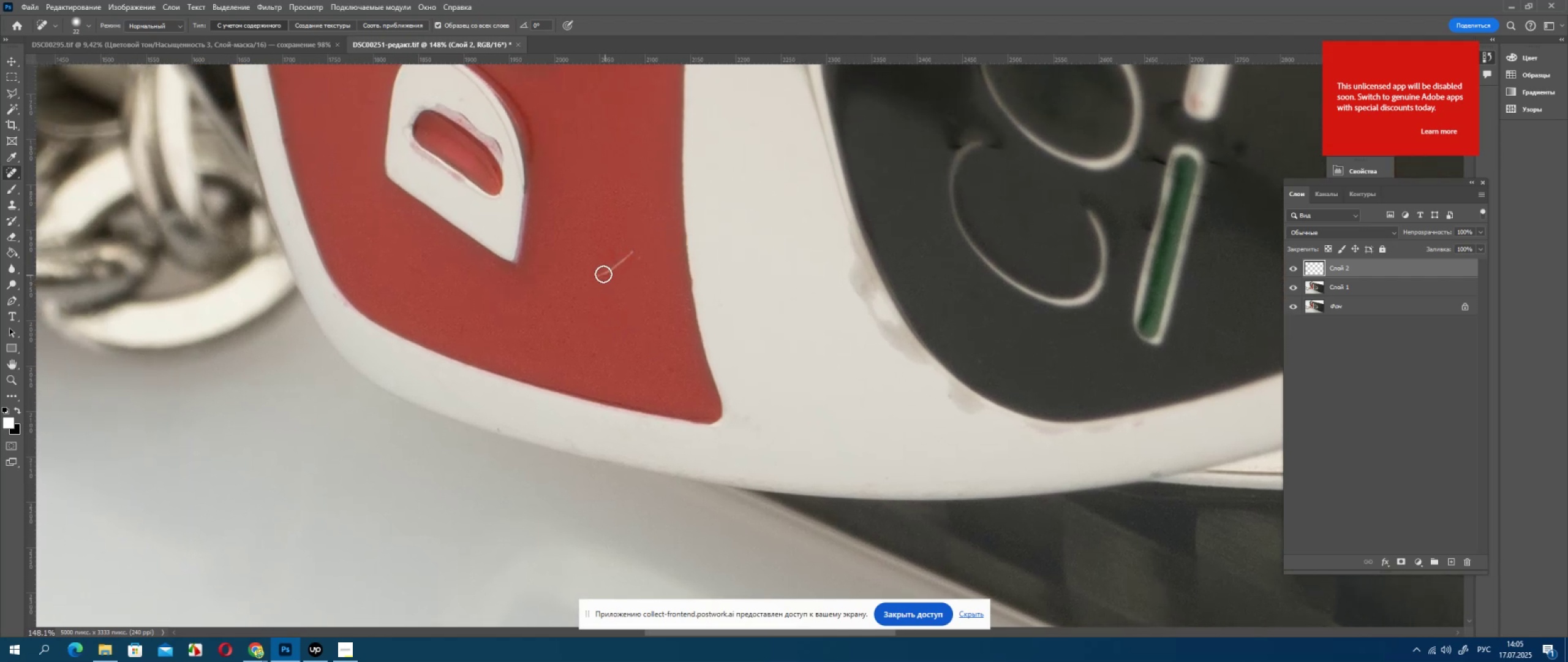 
left_click_drag(start_coordinate=[603, 274], to_coordinate=[632, 251])
 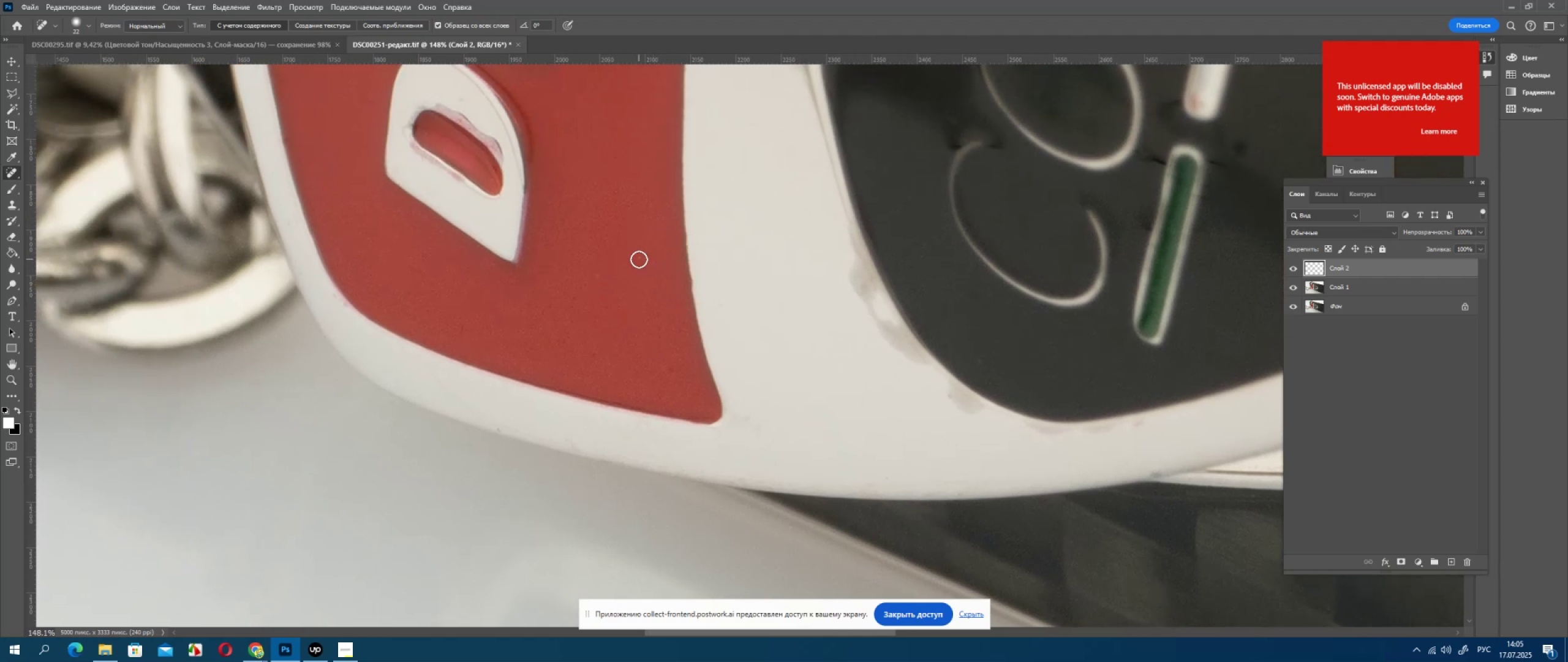 
left_click_drag(start_coordinate=[598, 273], to_coordinate=[596, 277])
 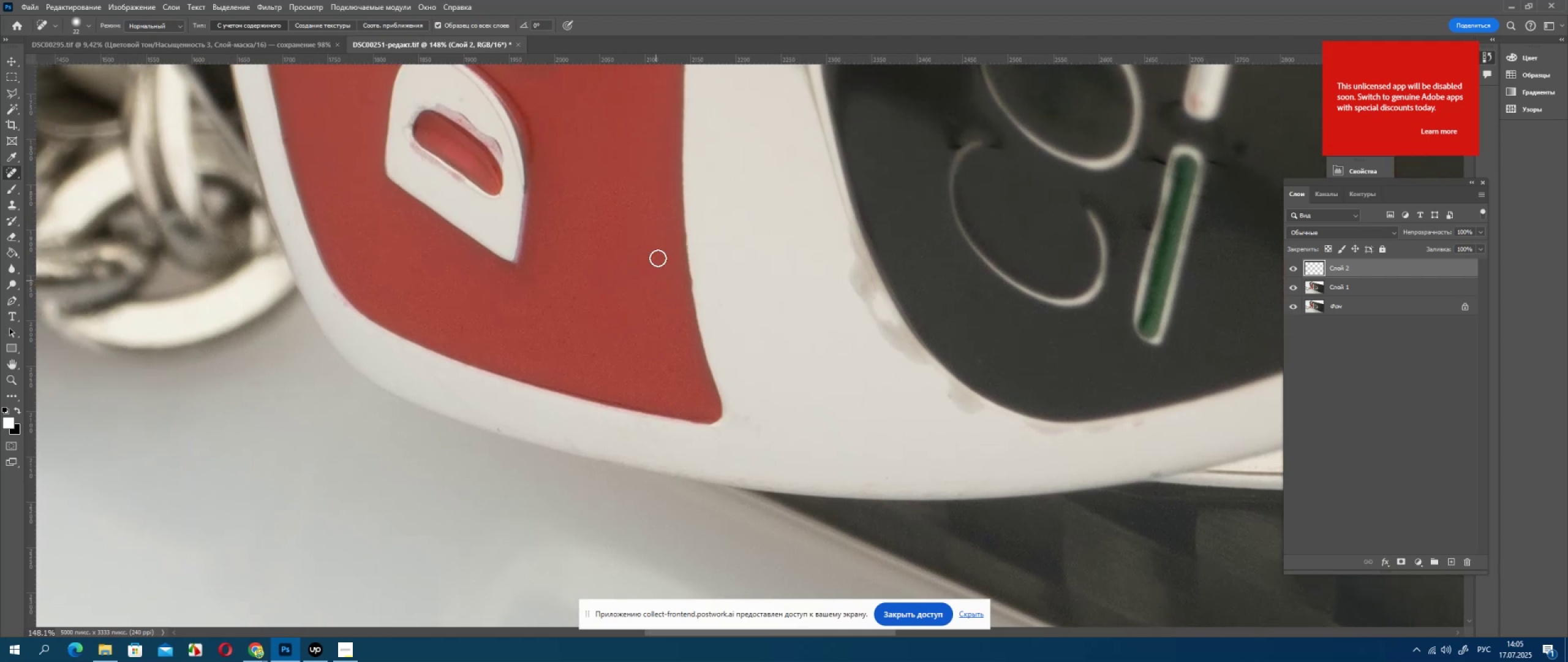 
hold_key(key=Space, duration=0.87)
 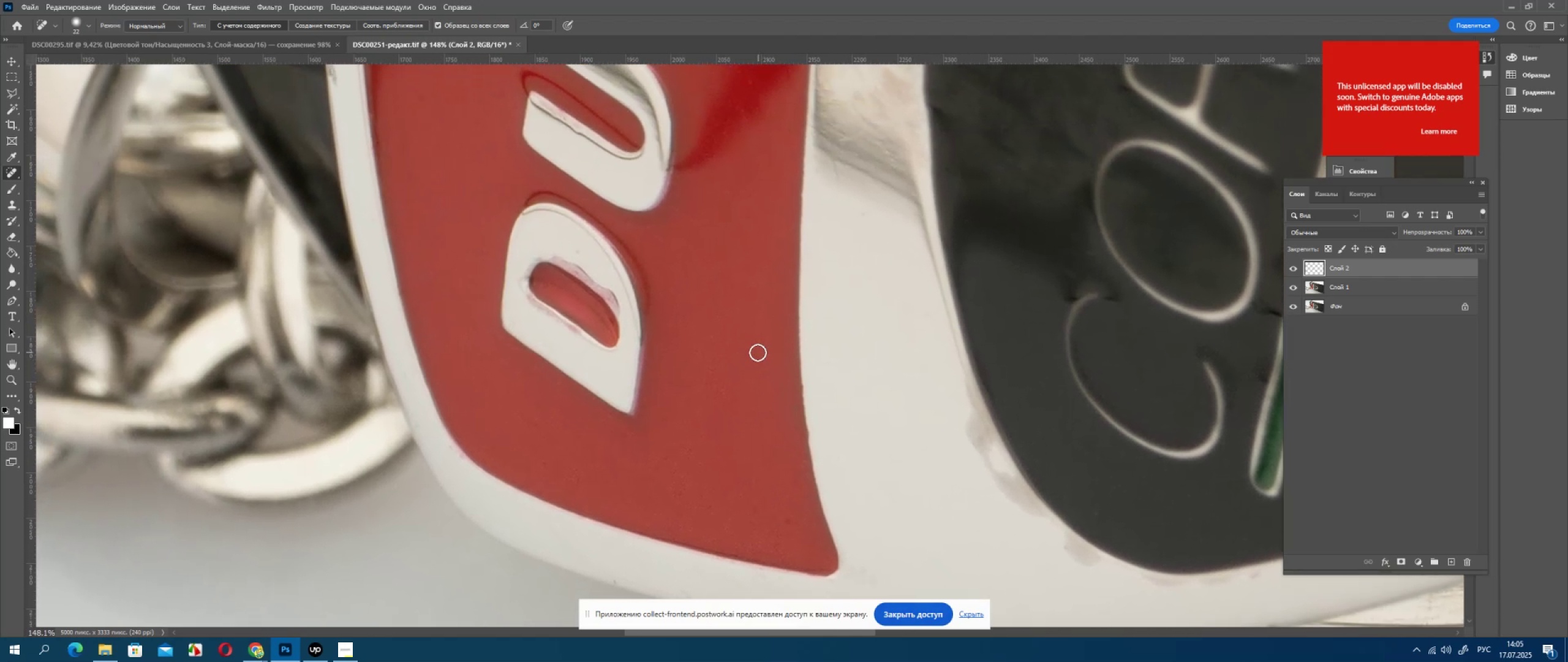 
left_click_drag(start_coordinate=[652, 218], to_coordinate=[760, 361])
 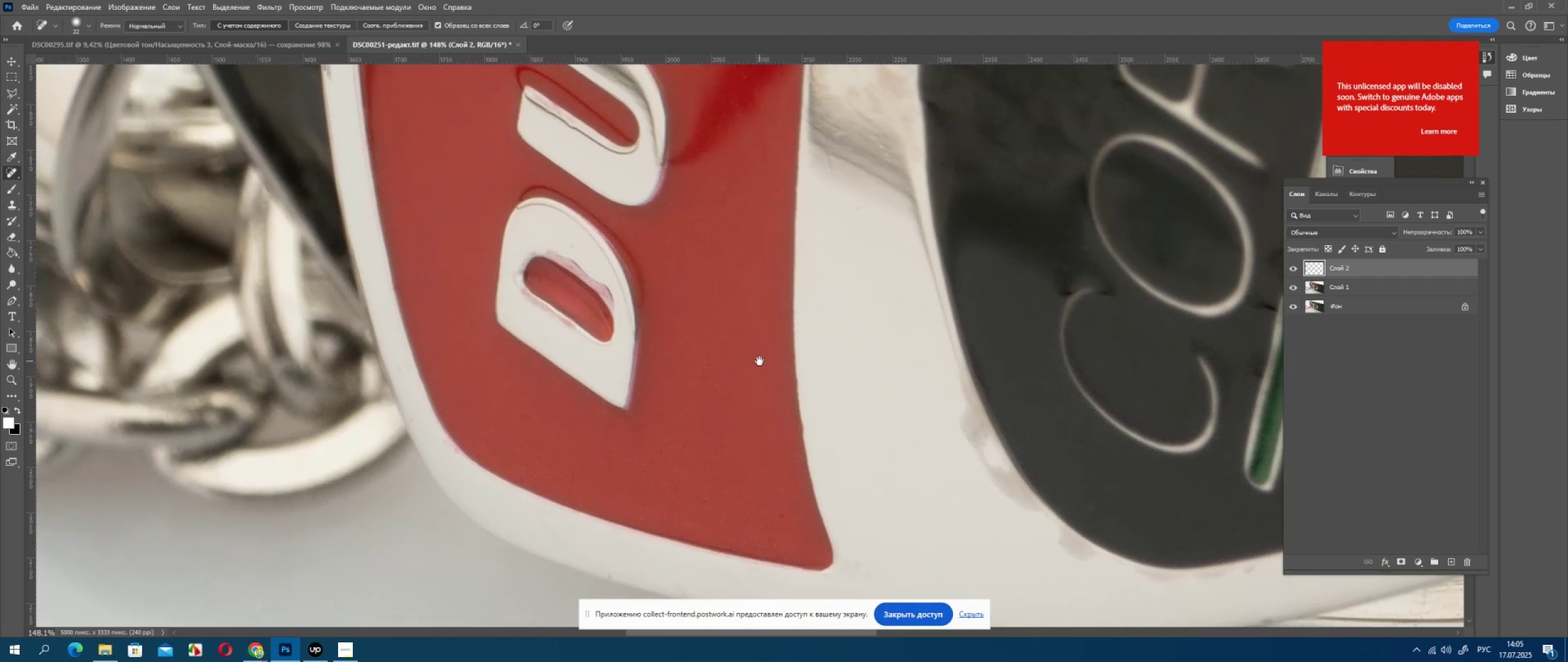 
double_click([760, 361])
 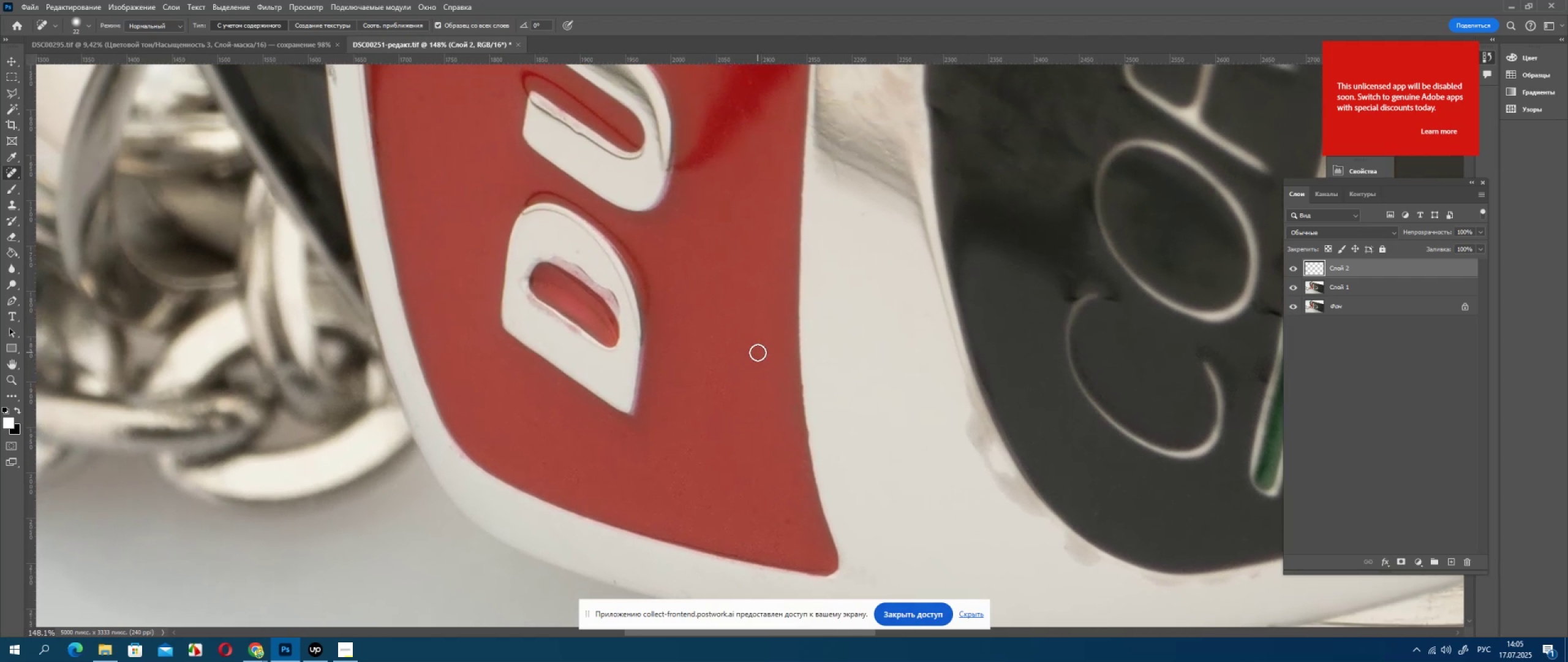 
hold_key(key=AltLeft, duration=0.66)
scroll: coordinate [758, 424], scroll_direction: up, amount: 7.0
 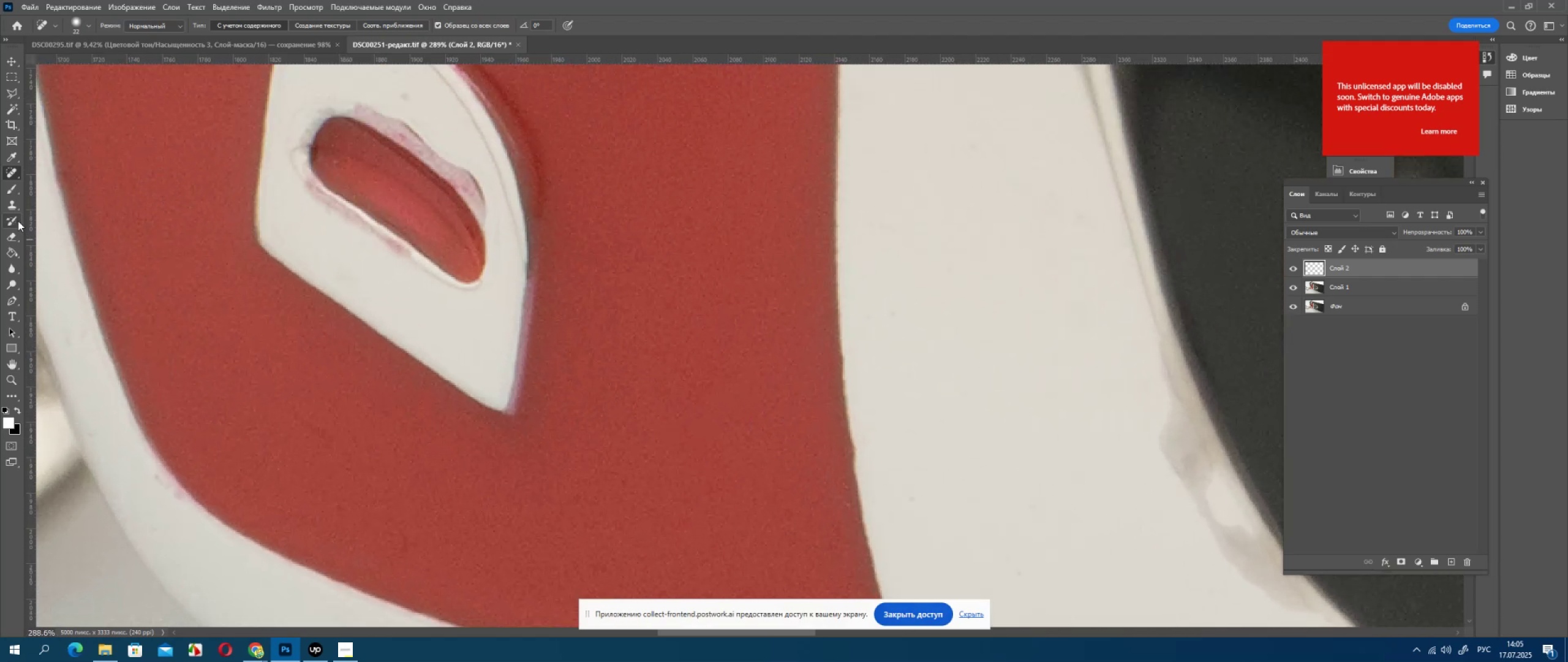 
left_click([10, 206])
 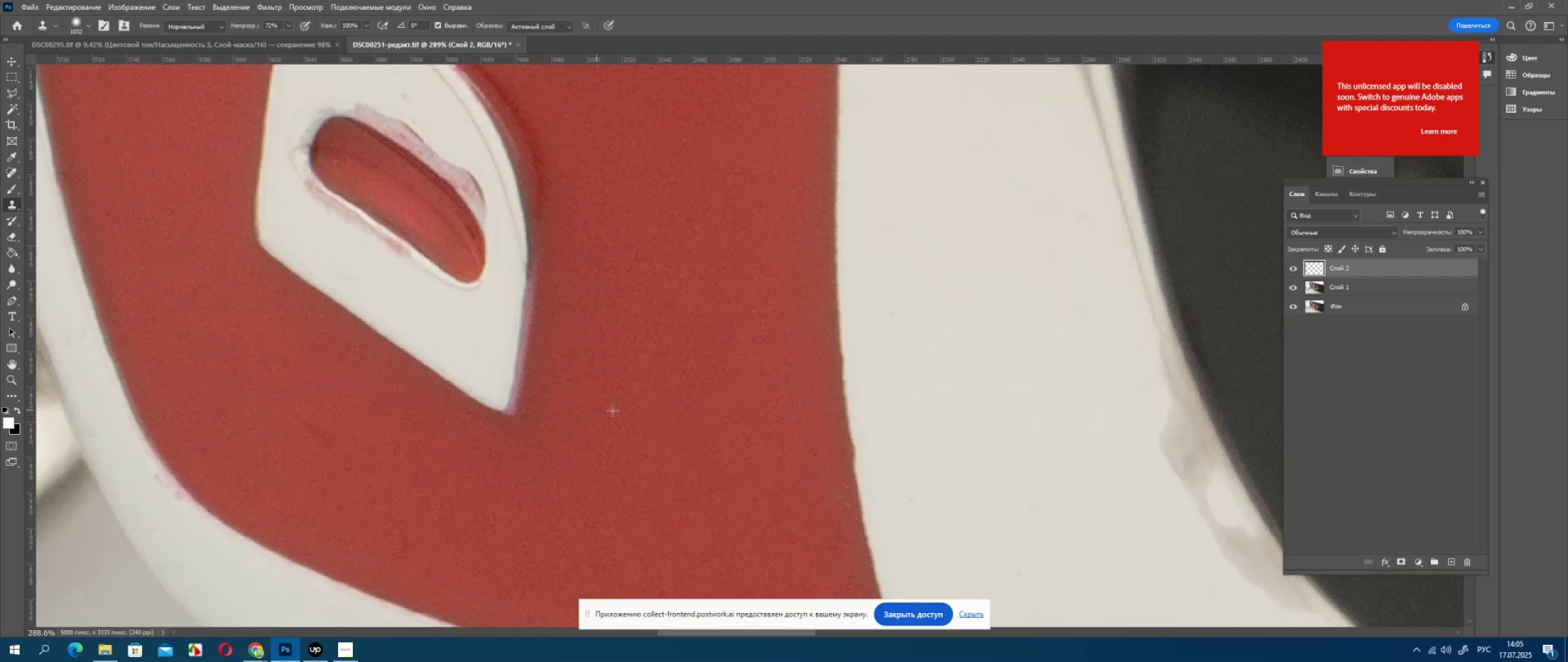 
hold_key(key=AltLeft, duration=0.55)
 